 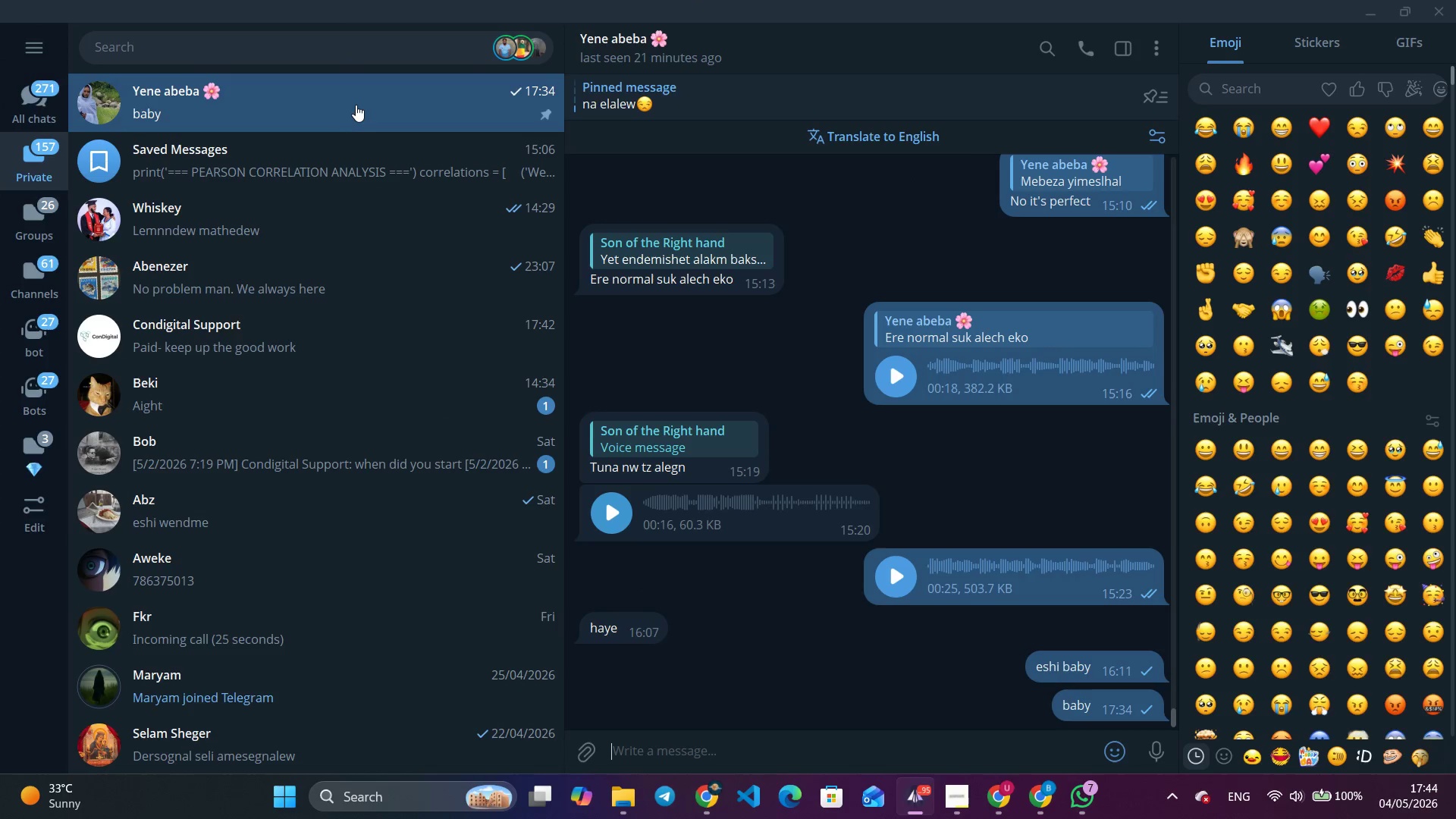 
left_click([366, 234])
 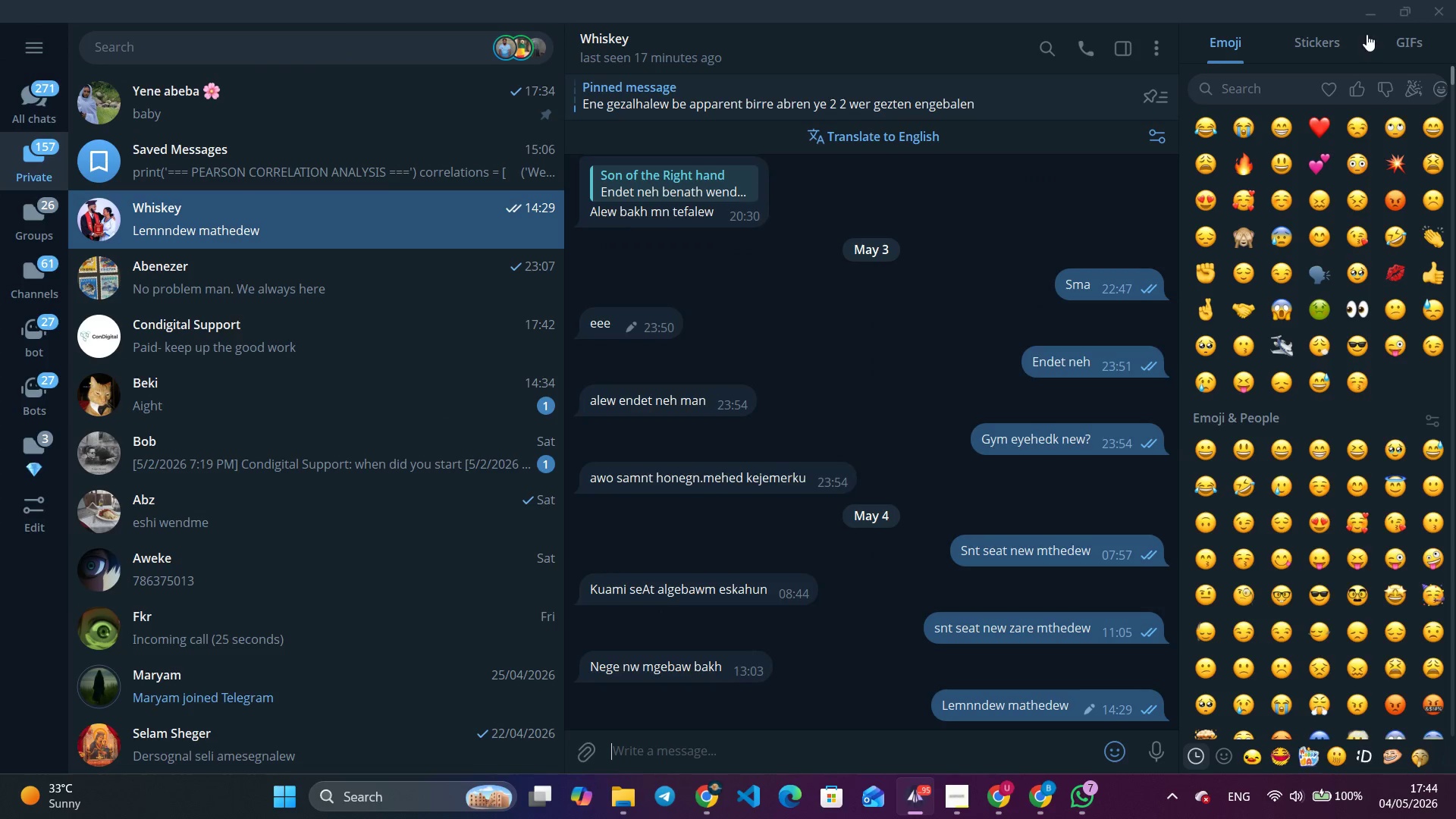 
left_click([1370, 14])
 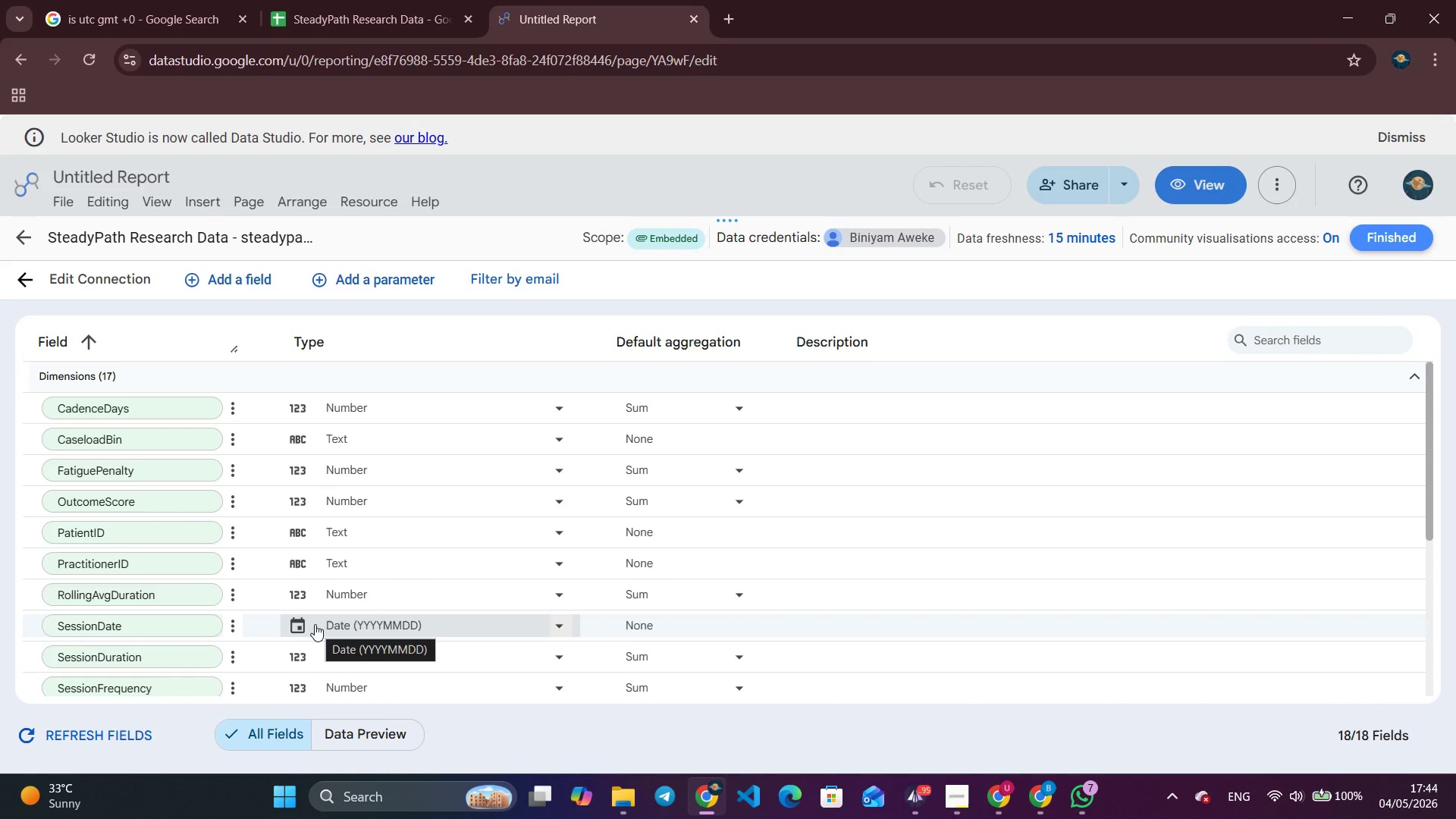 
wait(12.89)
 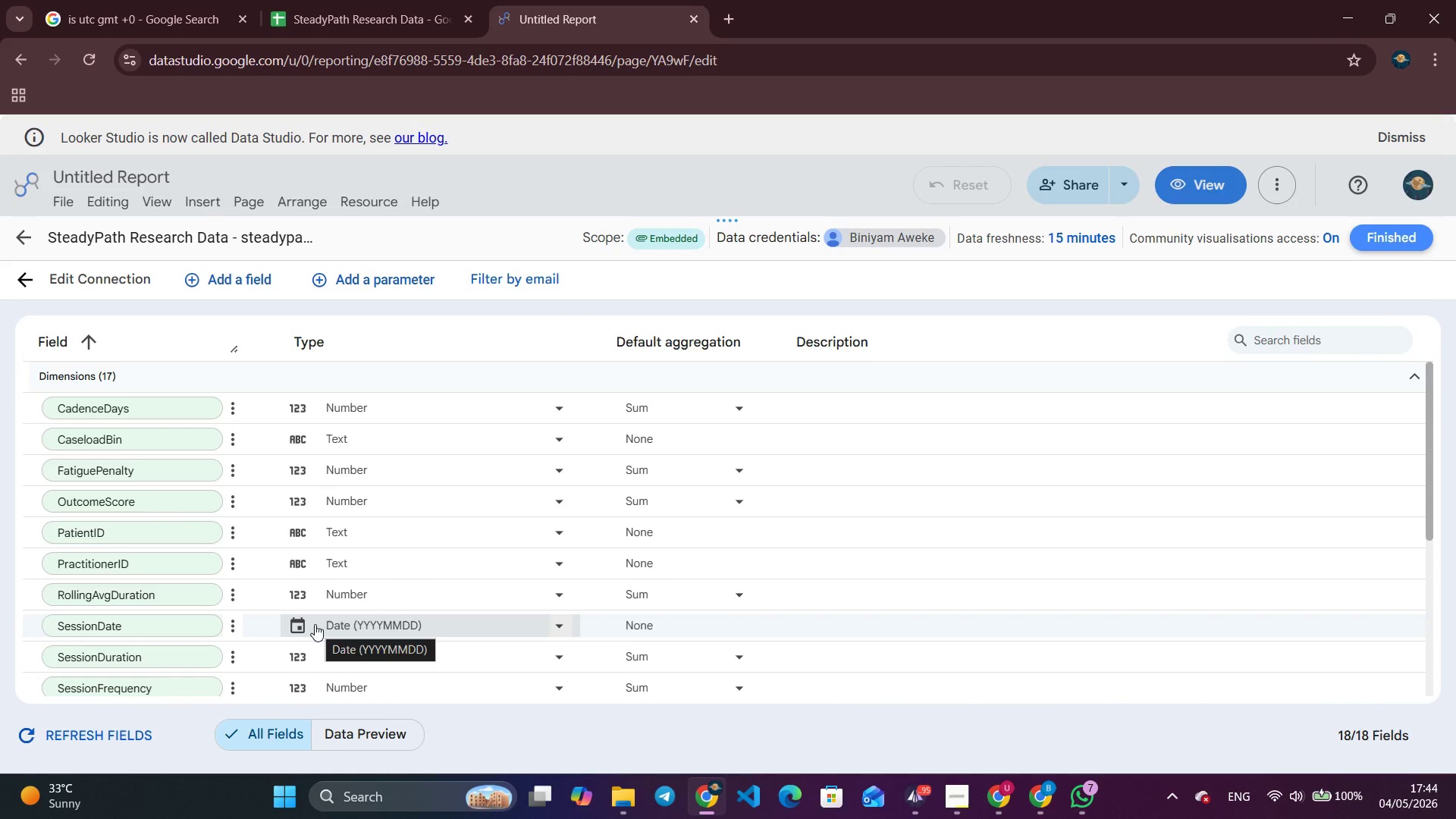 
scroll: coordinate [315, 624], scroll_direction: down, amount: 2.0
 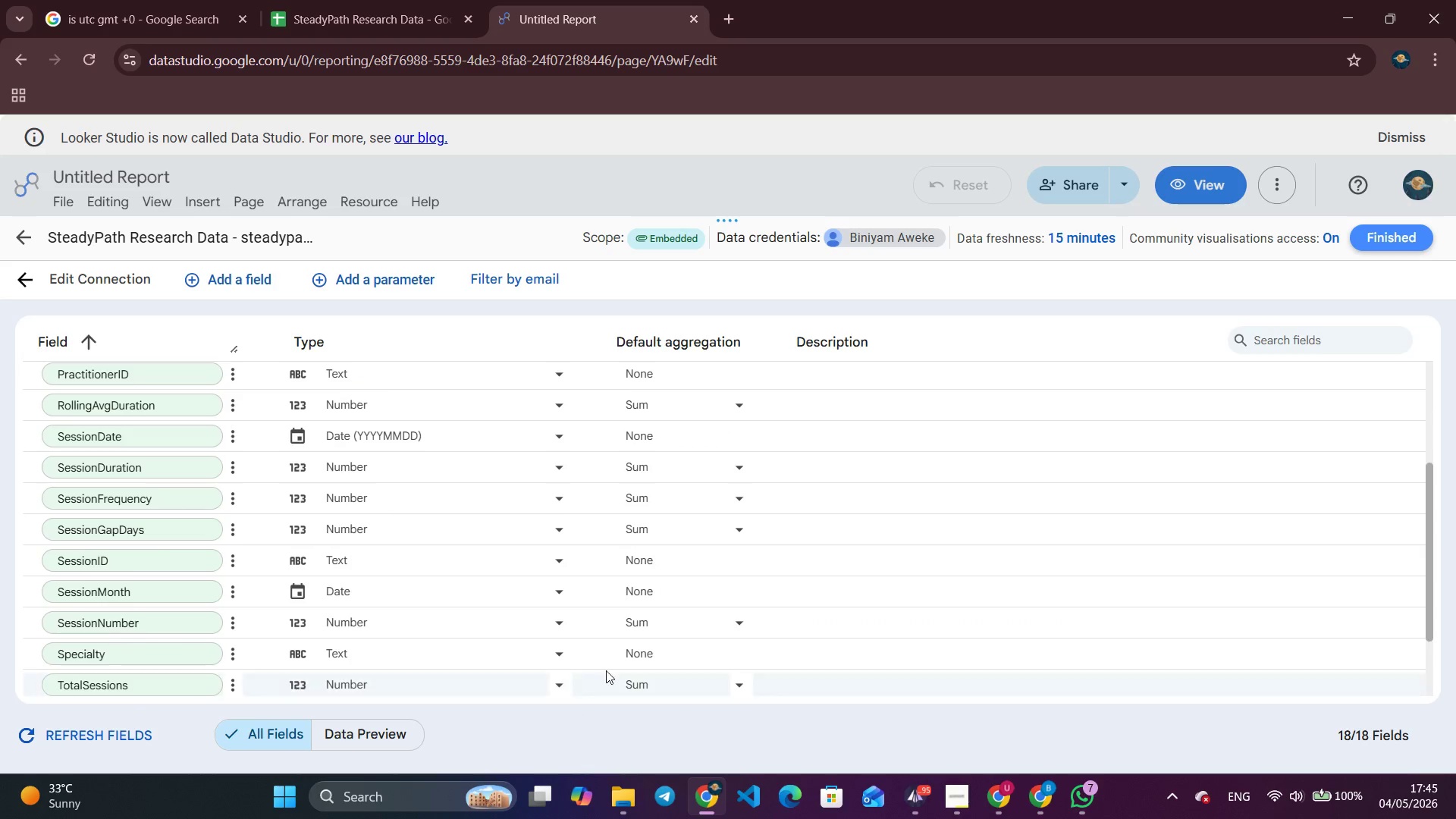 
mouse_move([535, 616])
 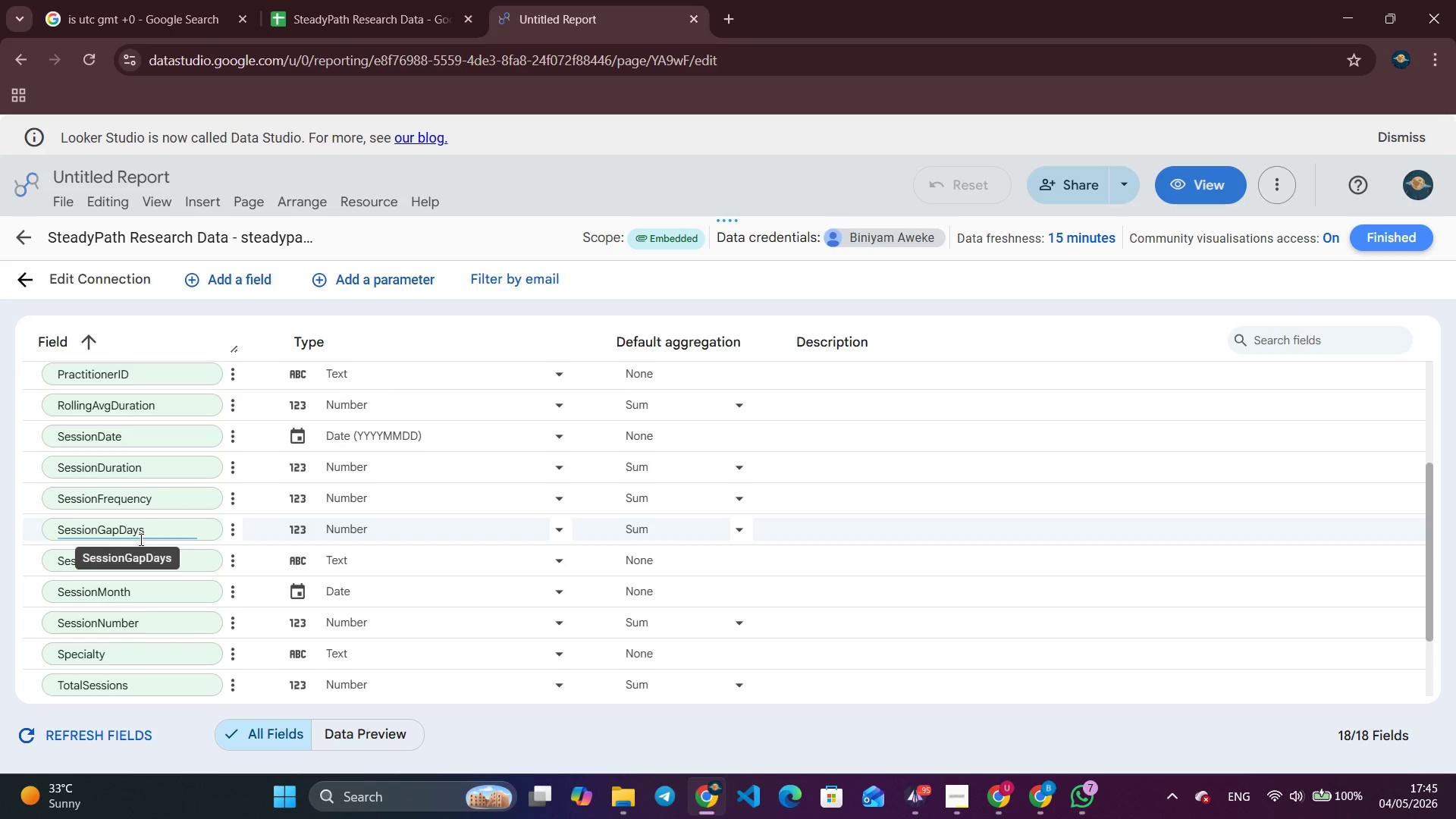 
scroll: coordinate [140, 539], scroll_direction: down, amount: 4.0
 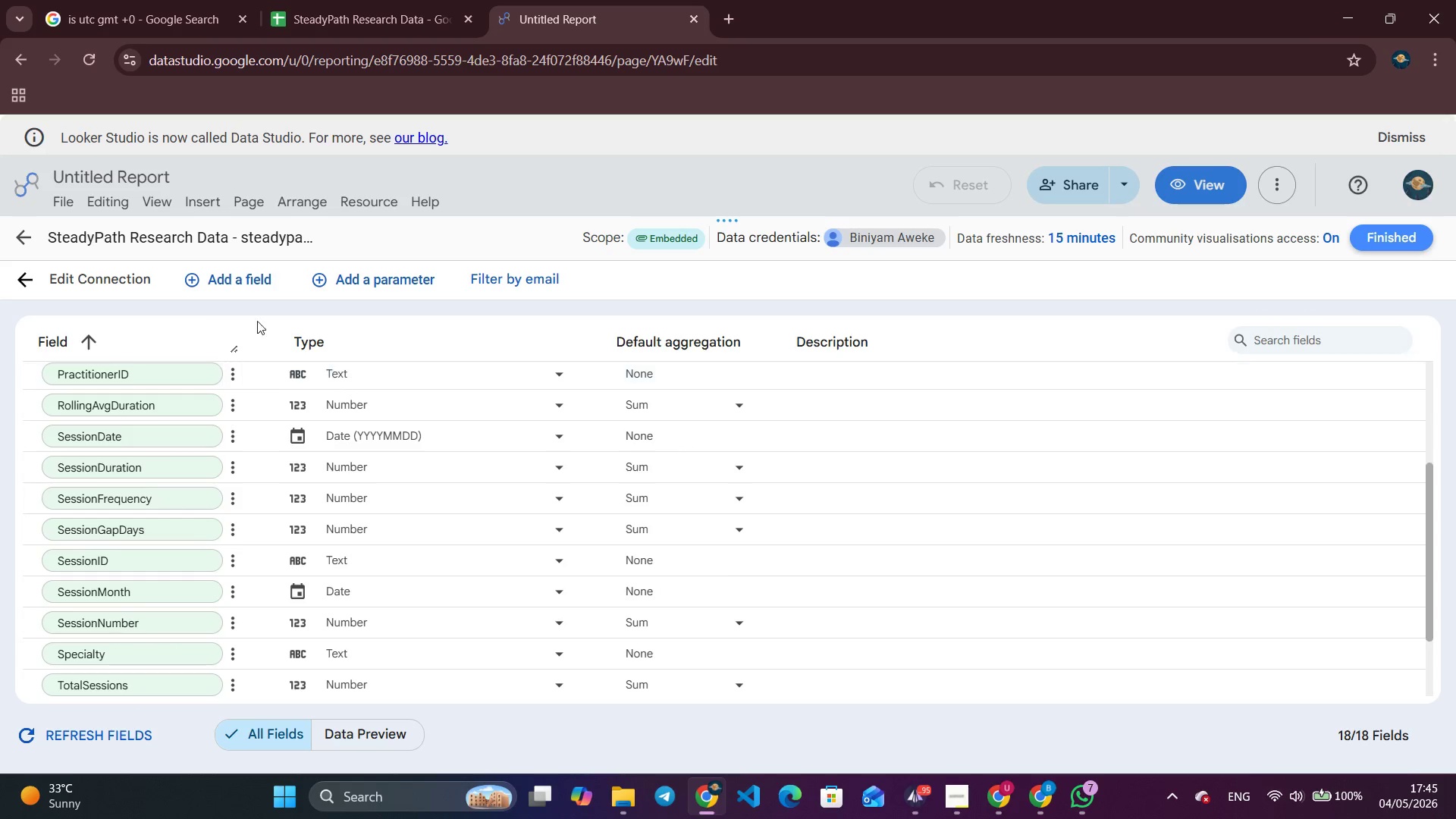 
left_click([12, 238])
 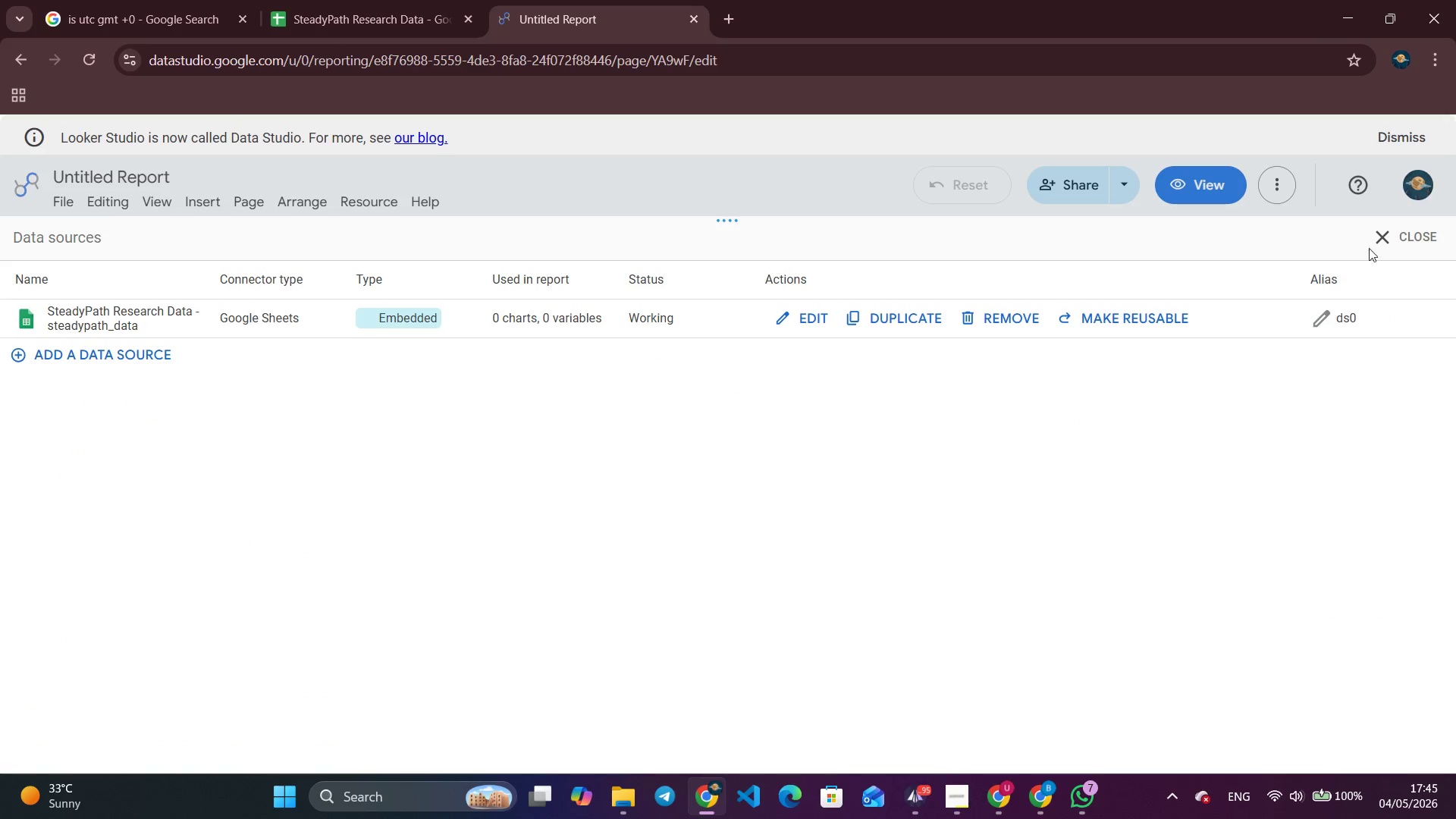 
left_click([1398, 237])
 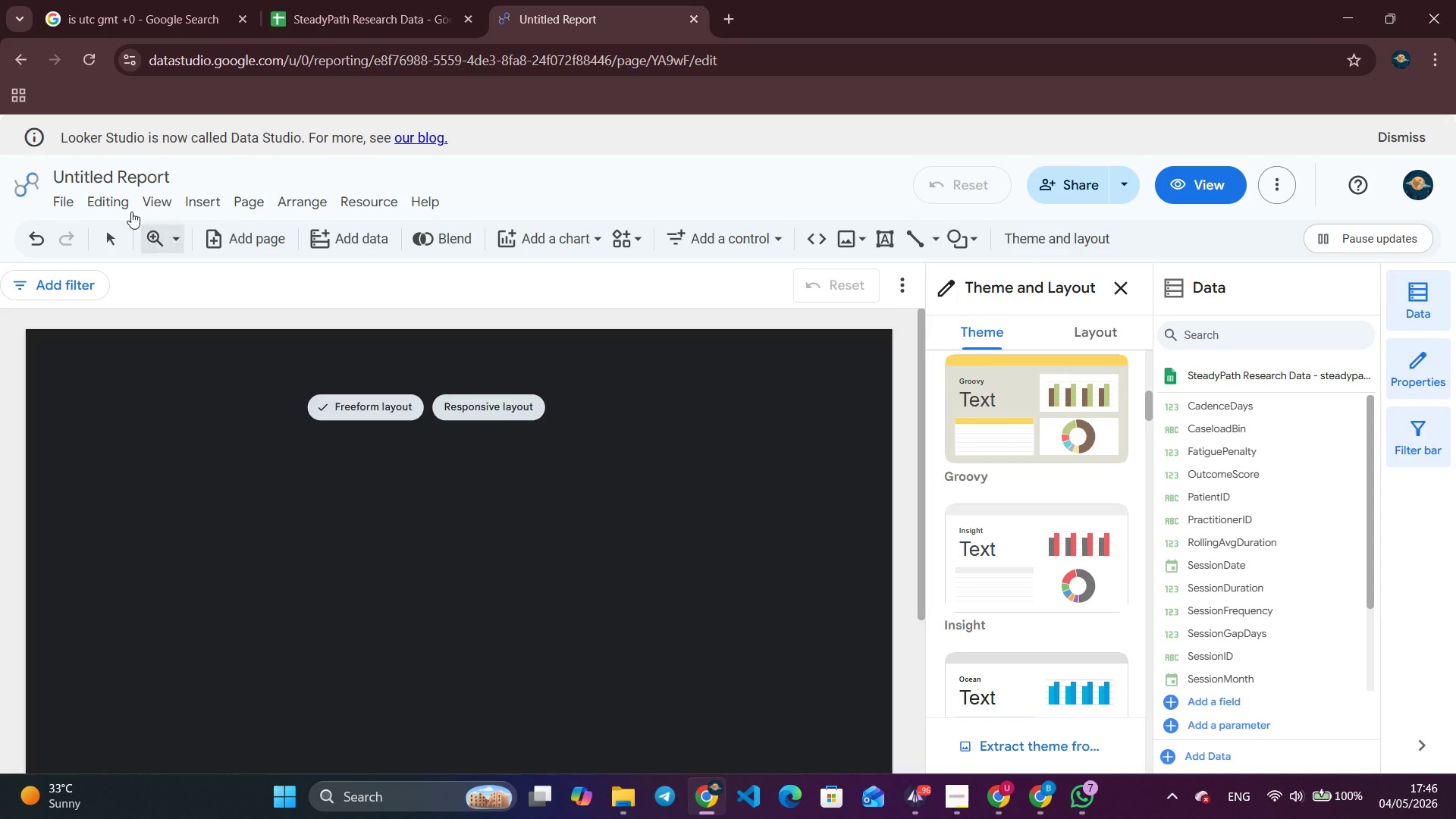 
wait(105.66)
 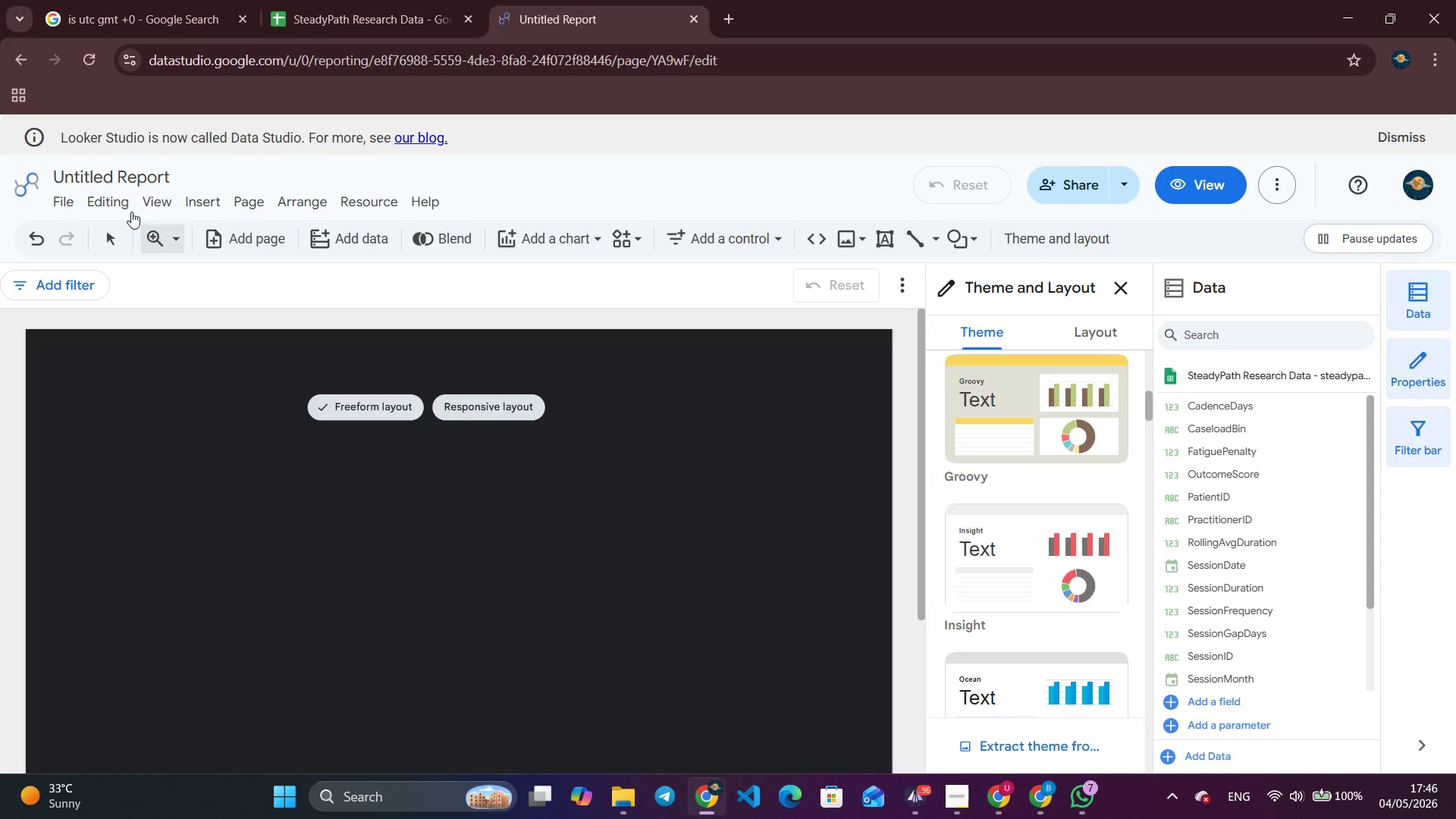 
left_click([356, 205])
 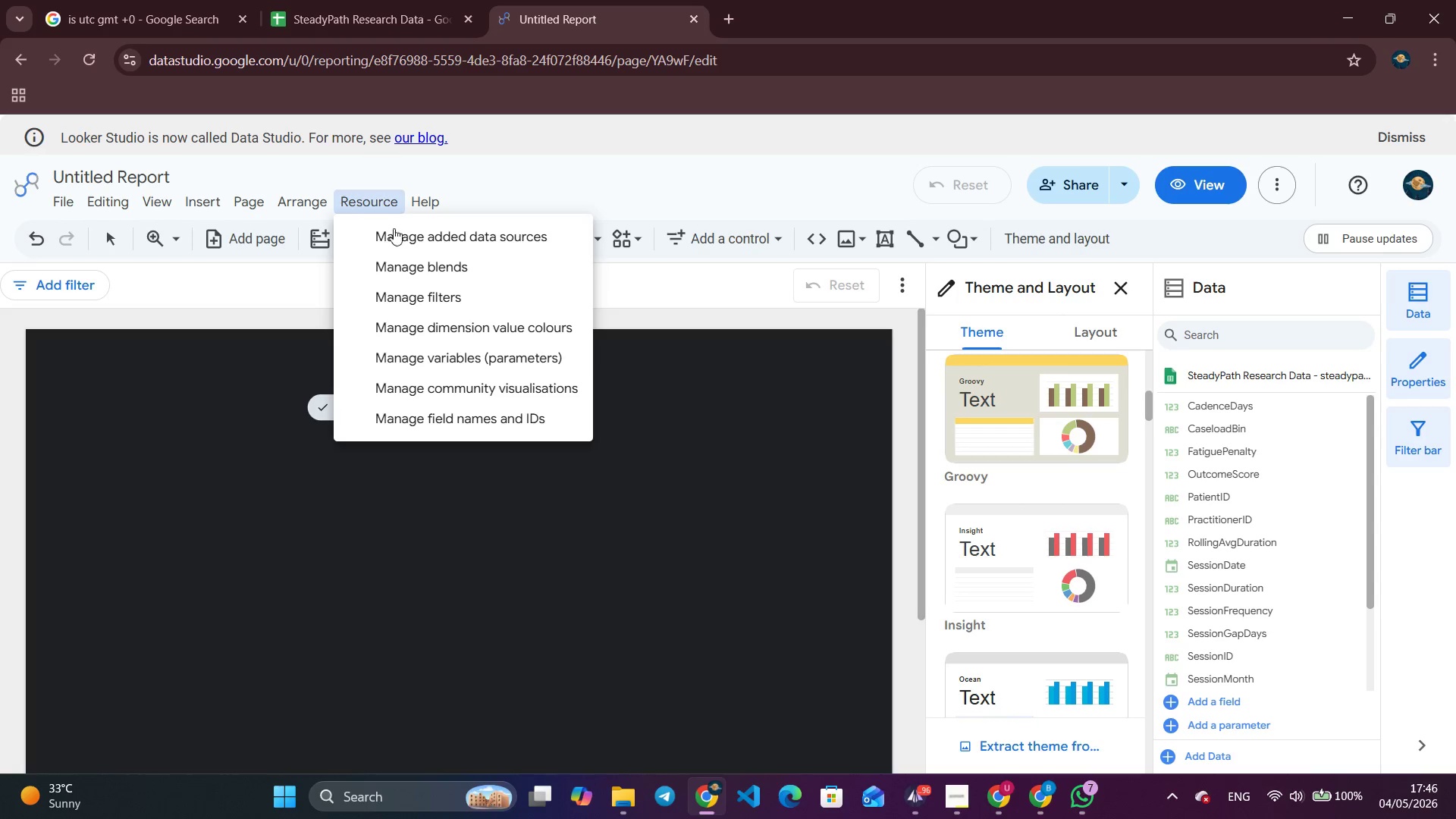 
left_click([429, 245])
 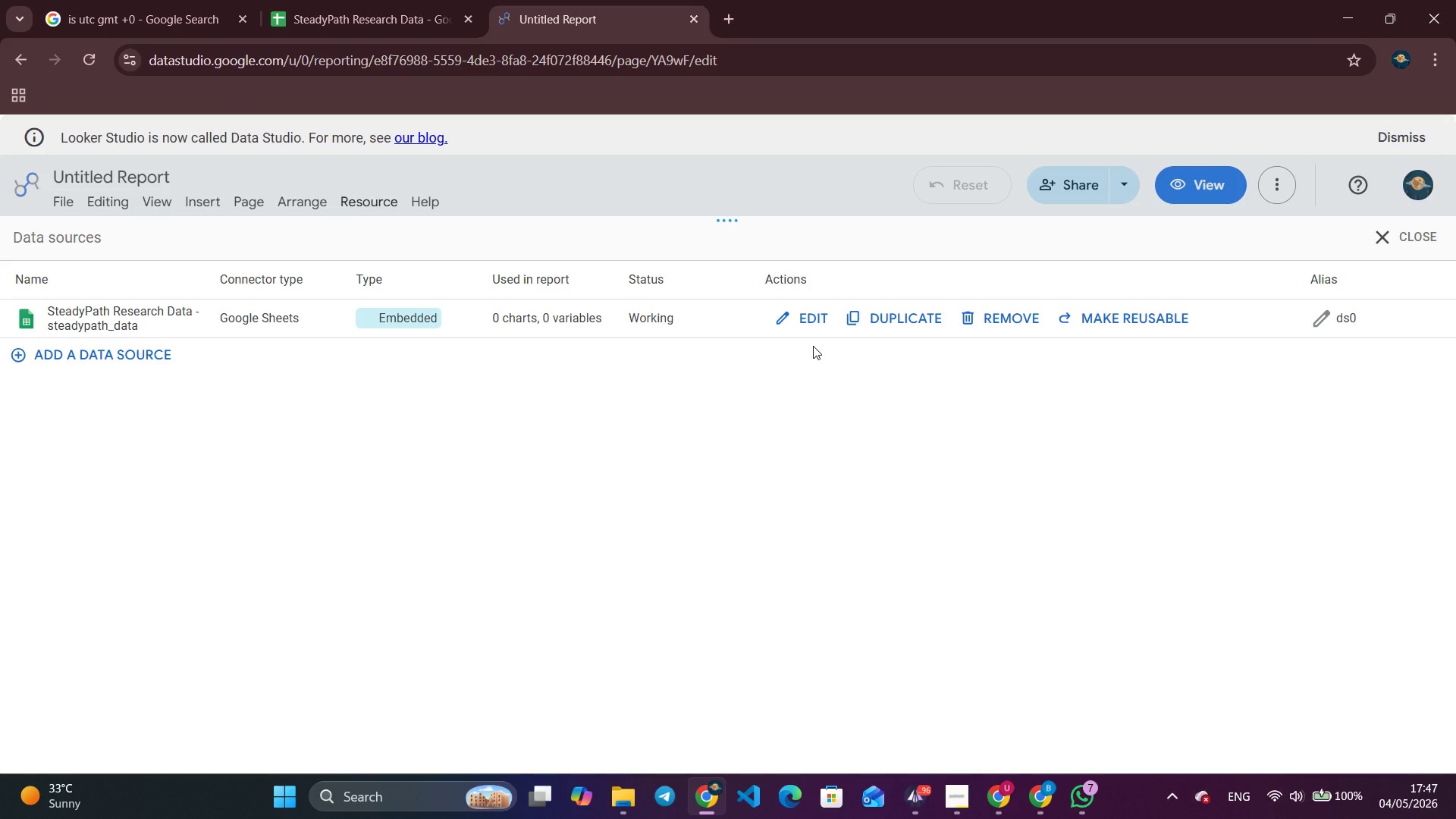 
wait(50.77)
 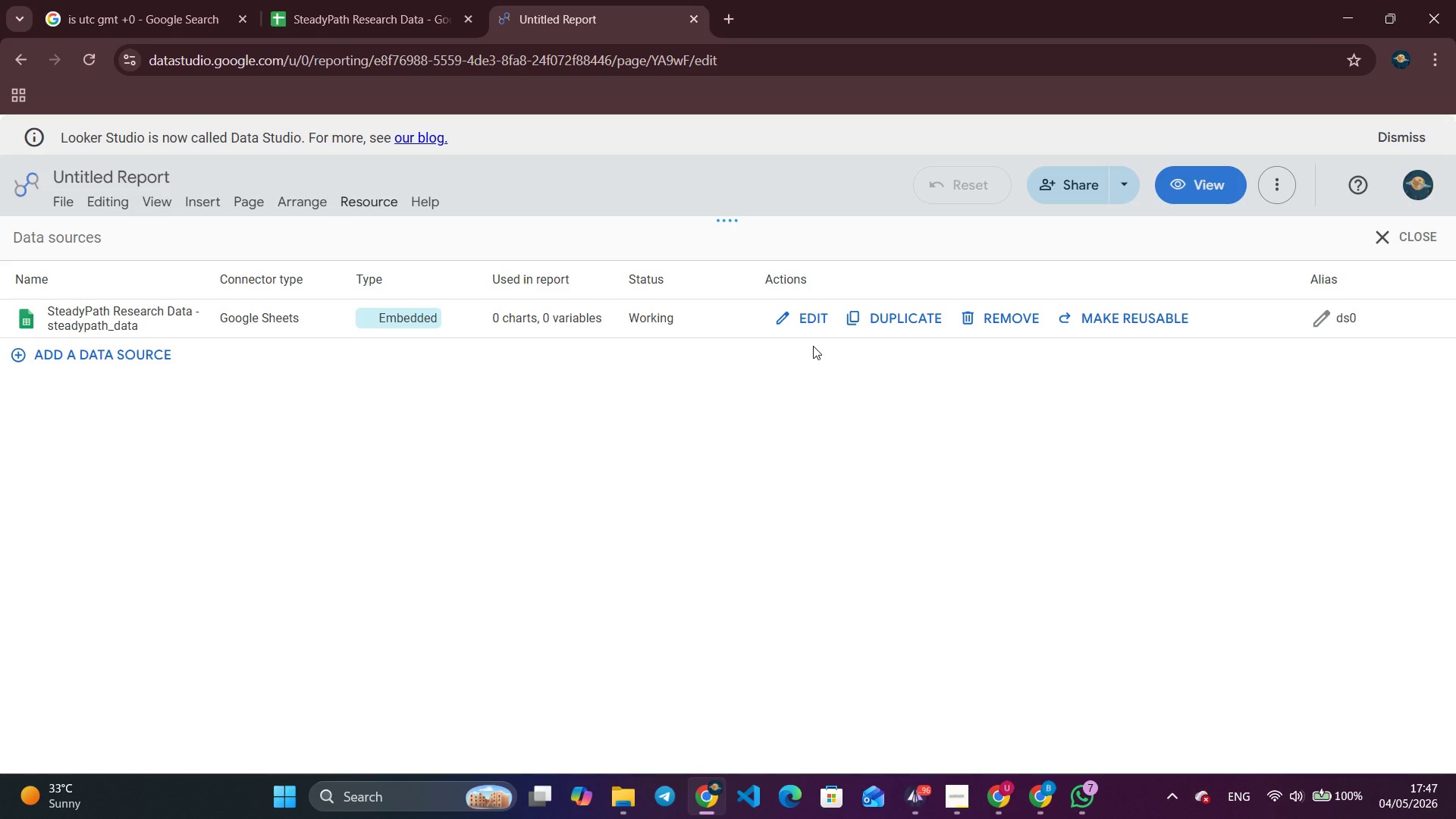 
left_click([807, 318])
 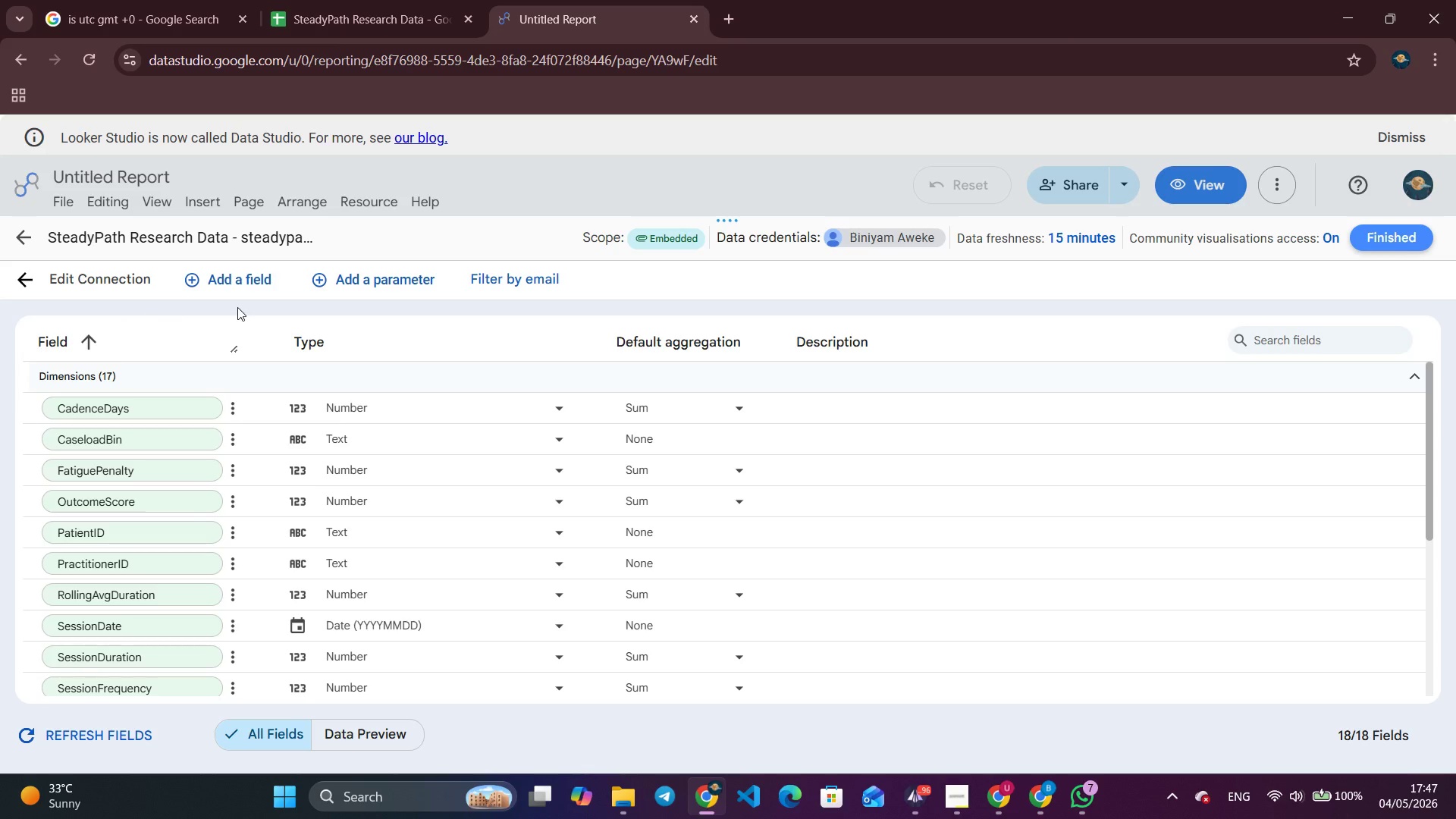 
left_click([240, 291])
 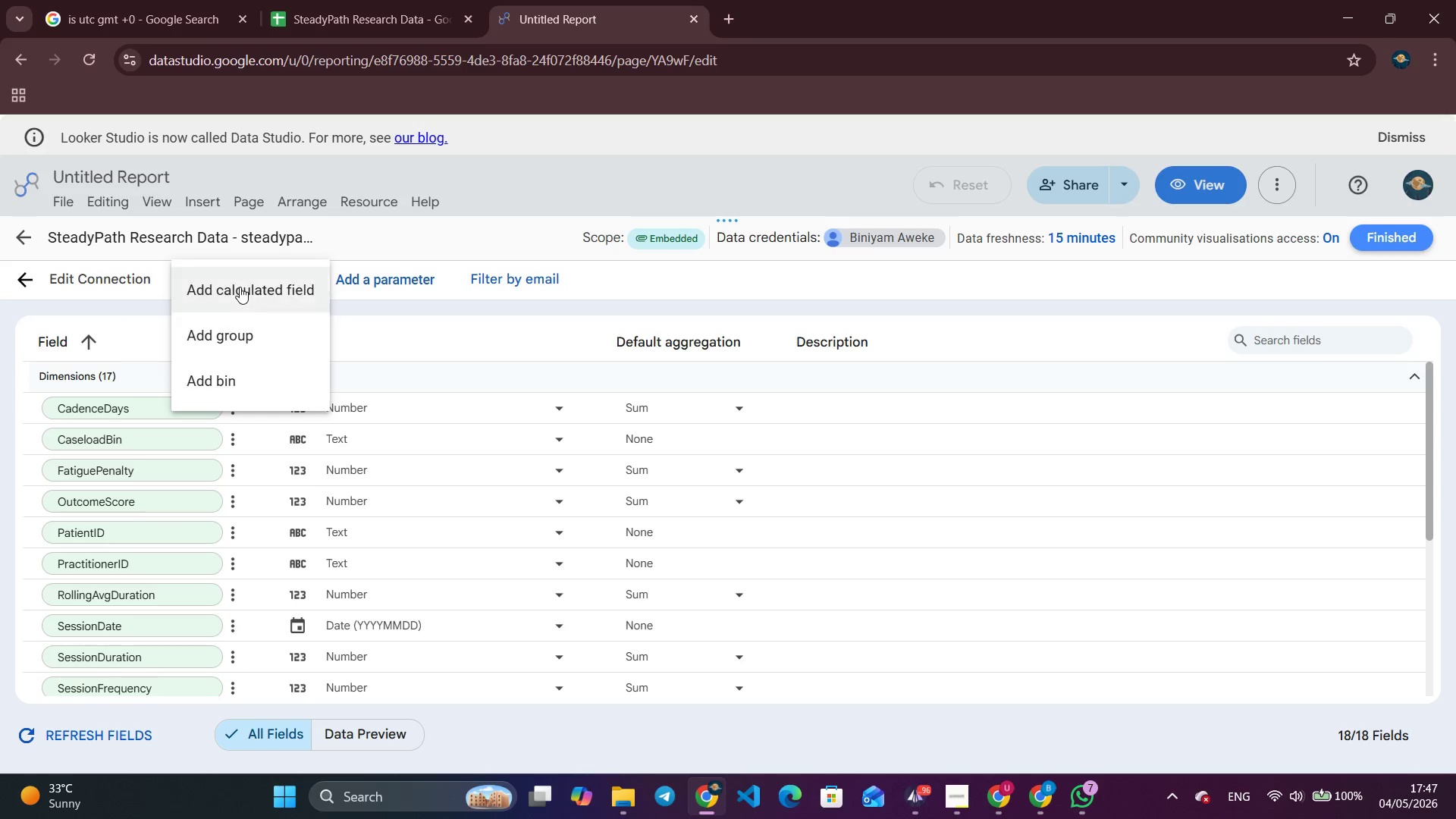 
left_click([240, 287])
 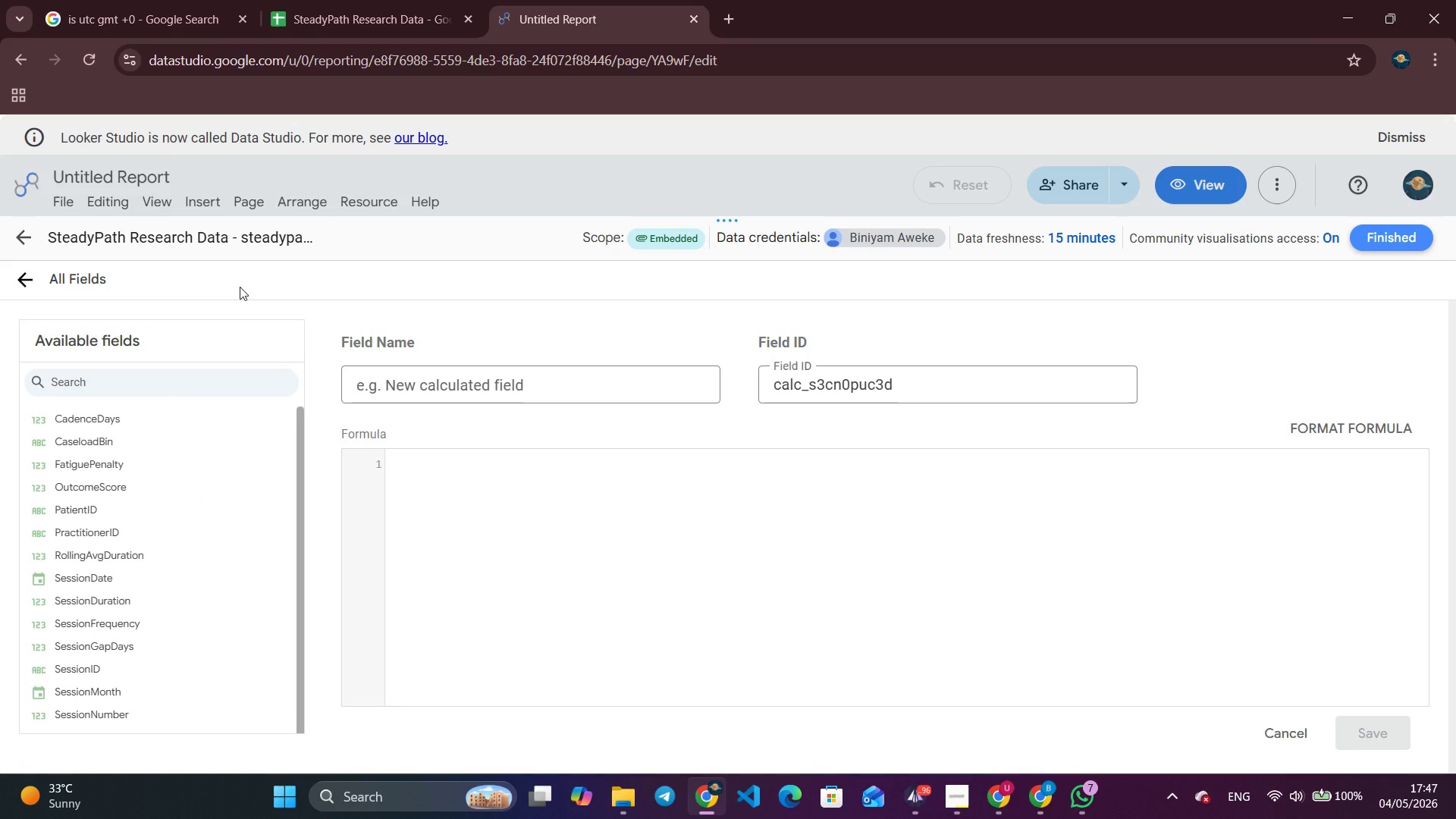 
wait(5.12)
 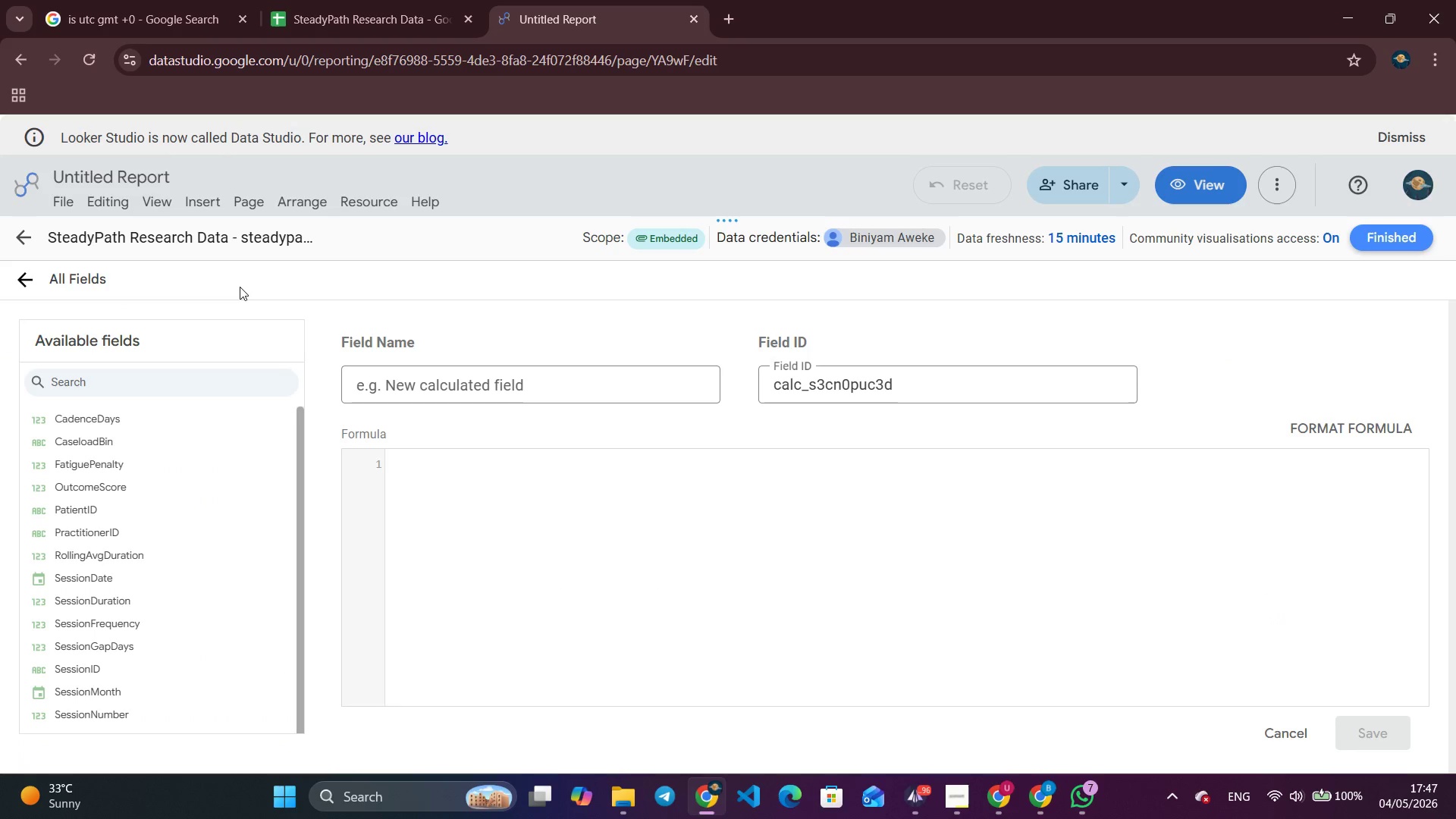 
left_click([453, 395])
 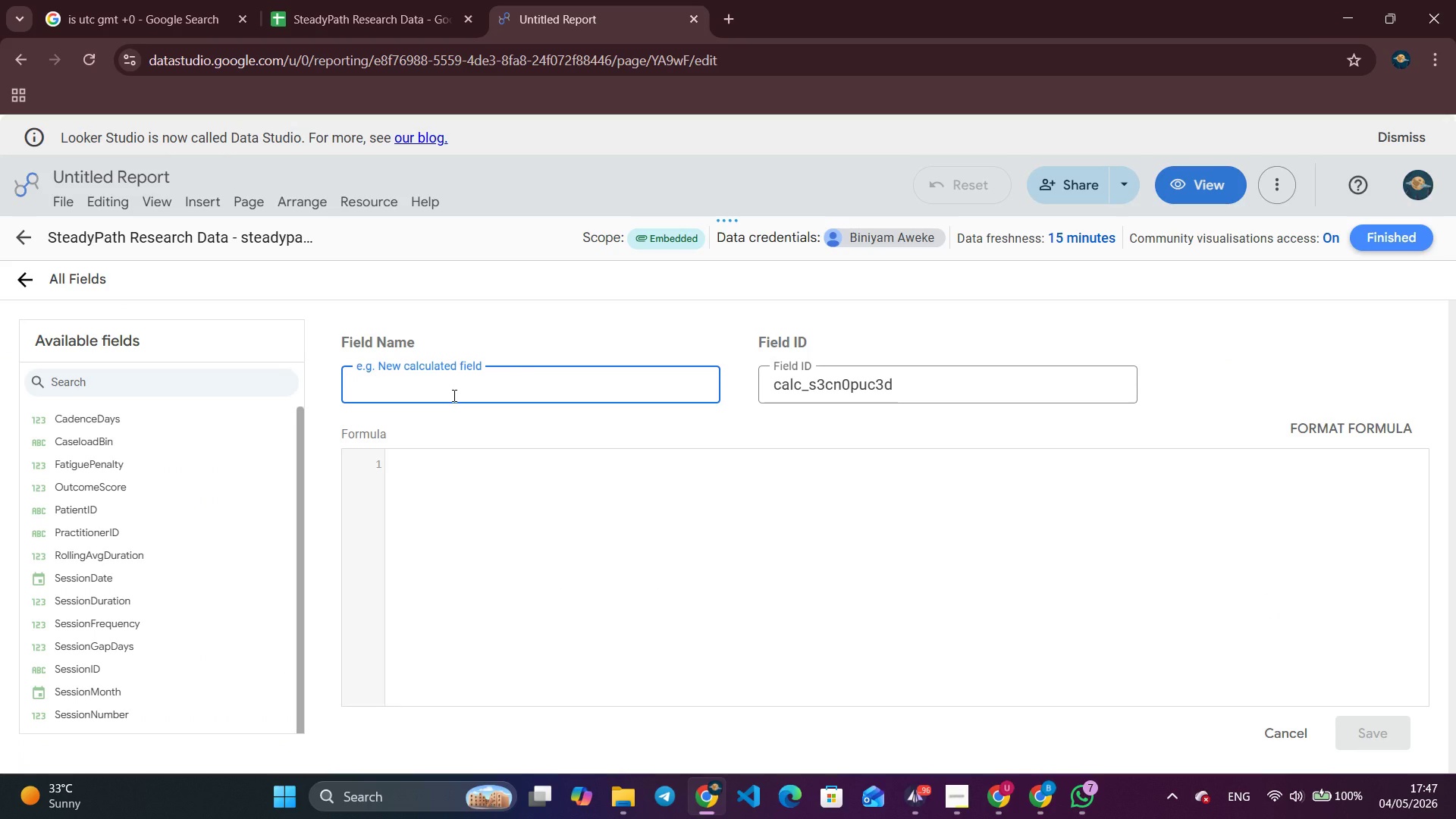 
type(OverloadFlag)
 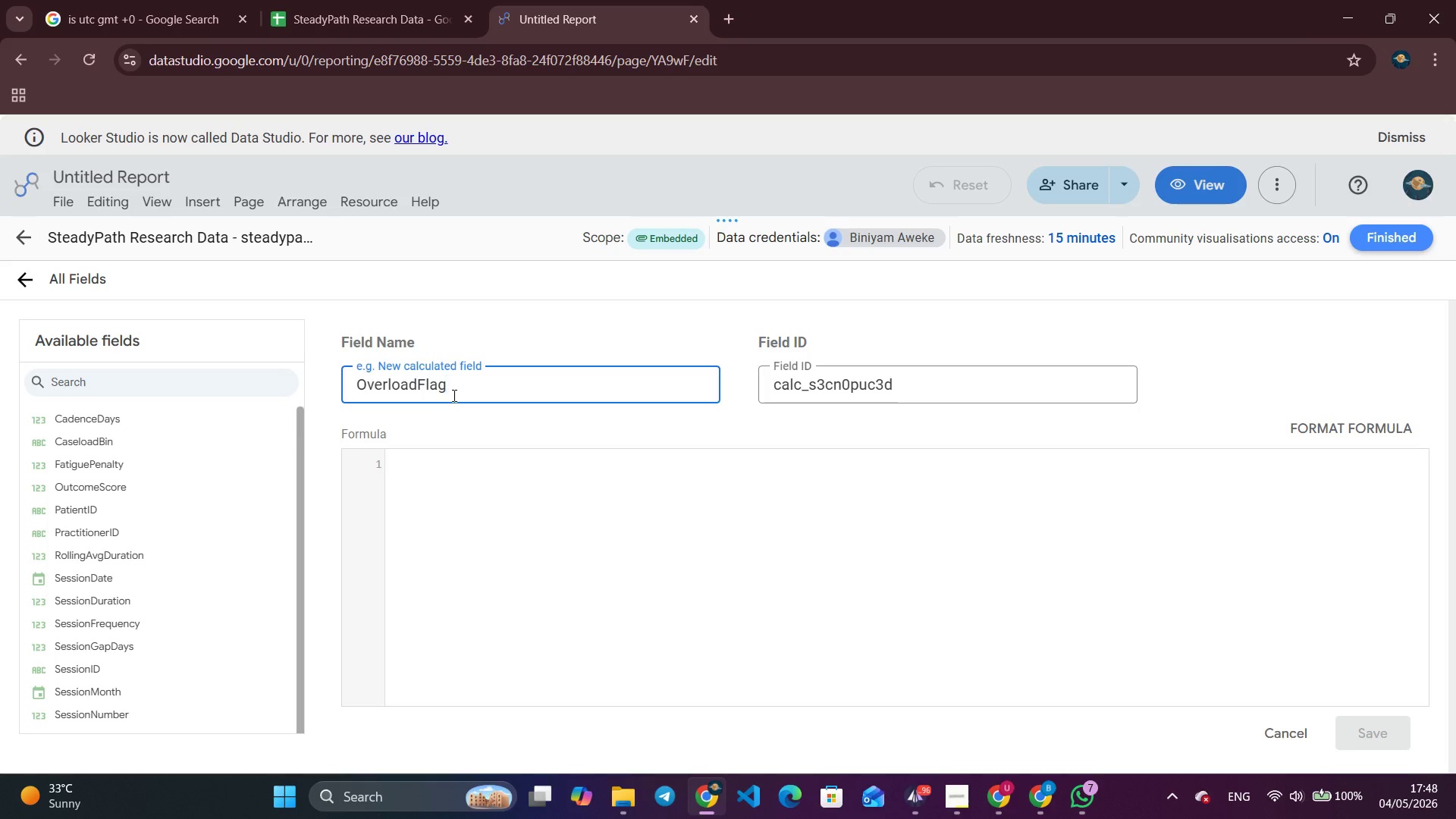 
left_click([551, 513])
 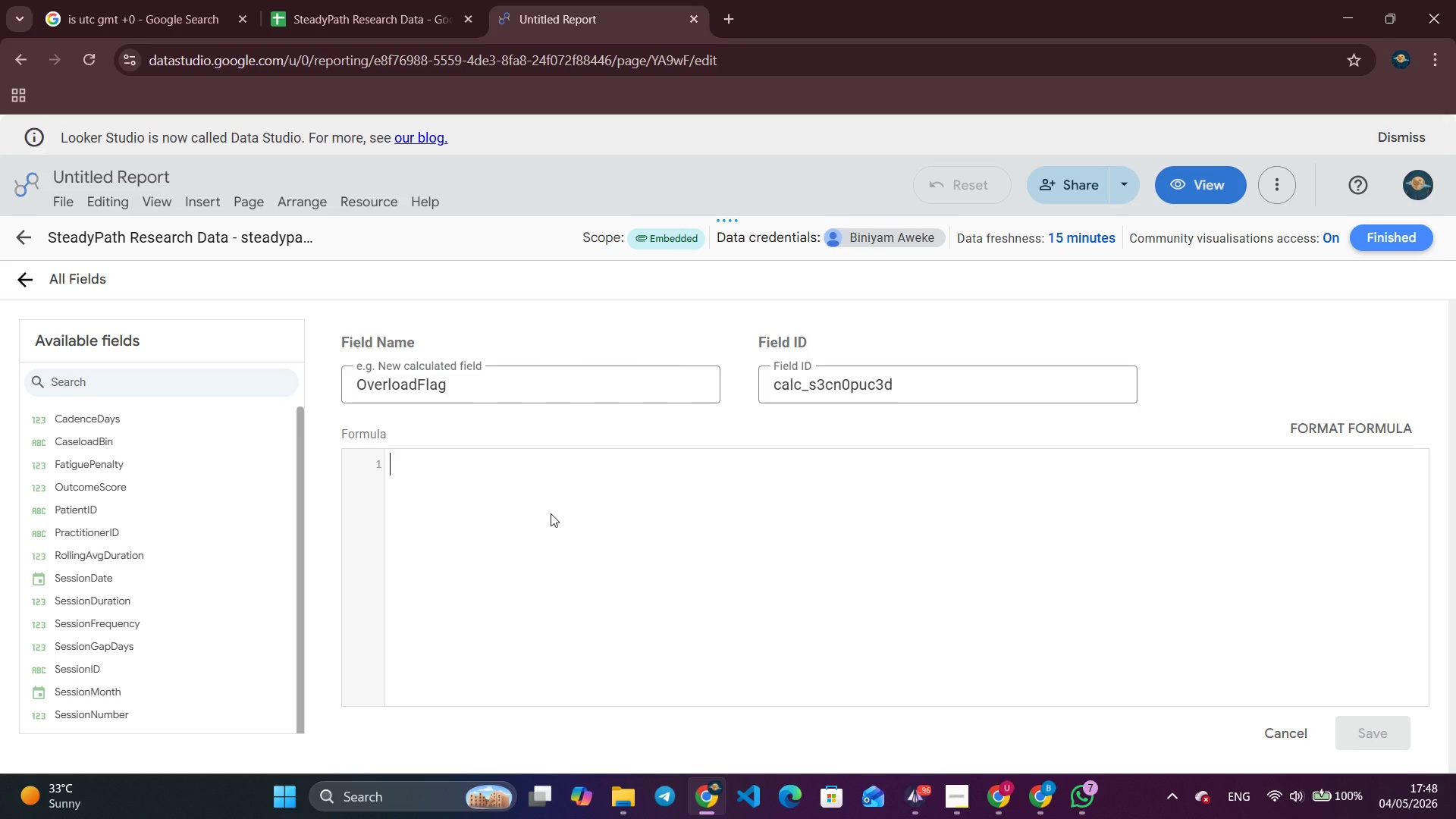 
type(IF(Week)
 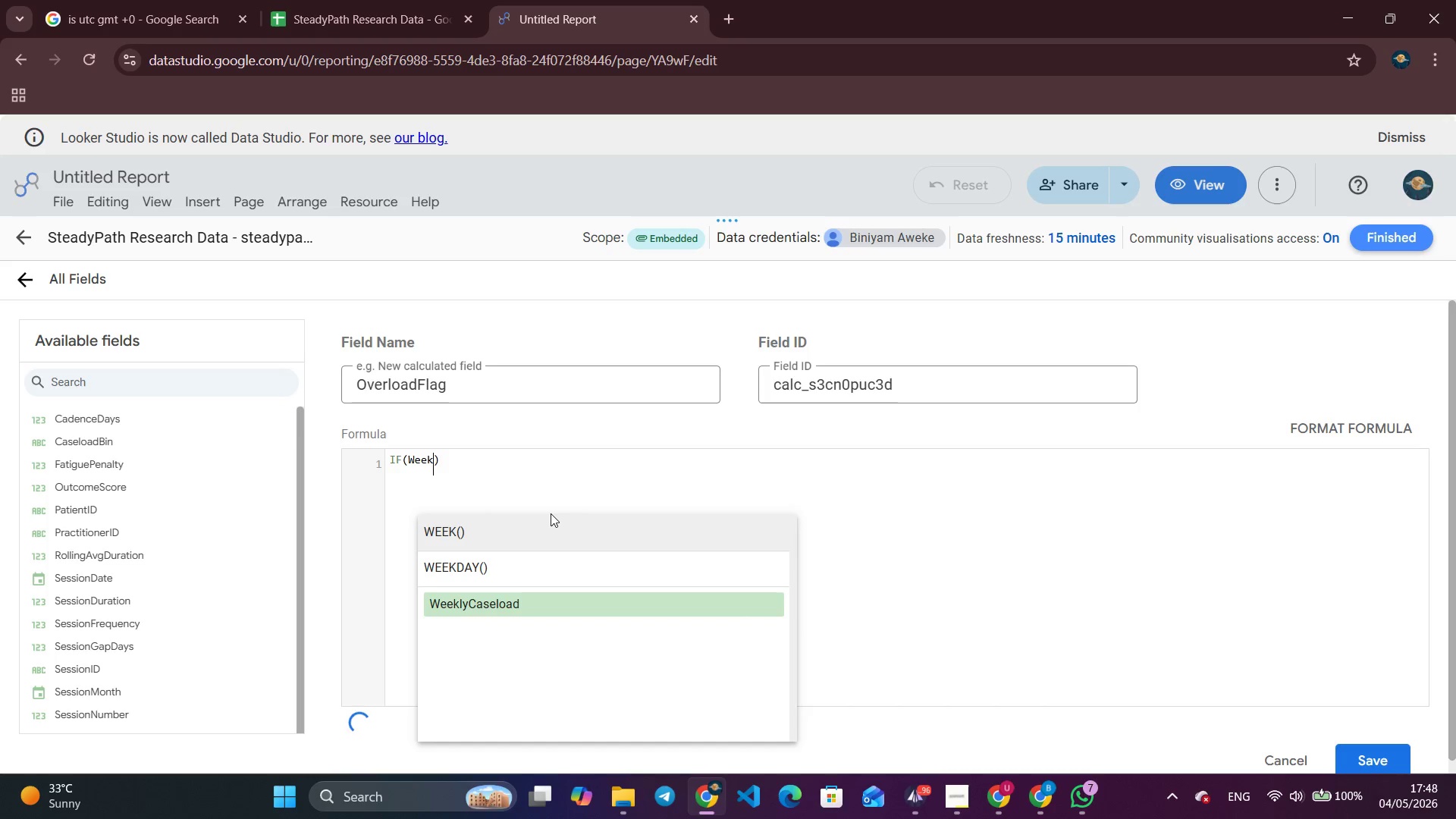 
type( > 18)
 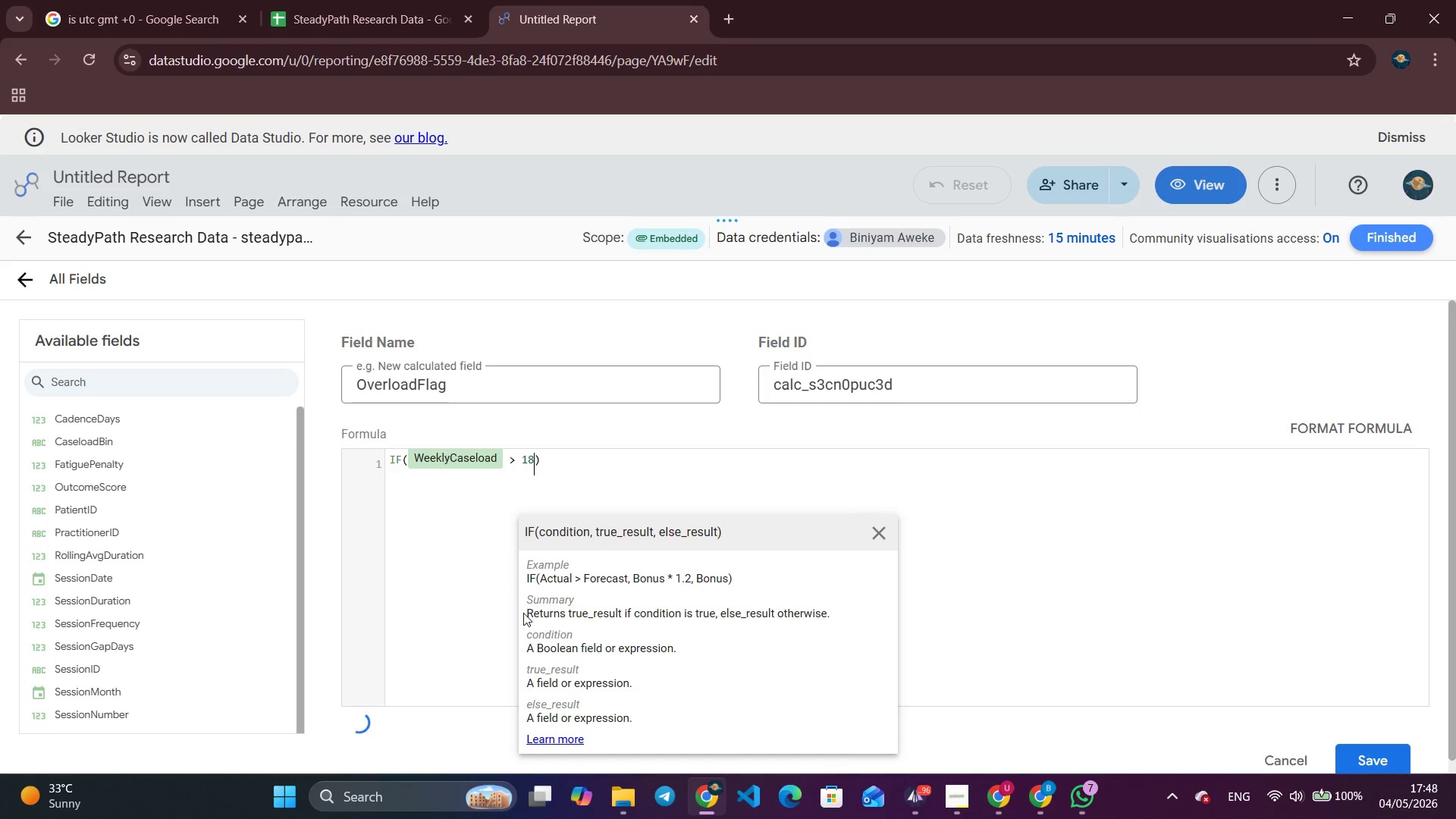 
type(, ')
key(Backspace)
type("Overloaded)
 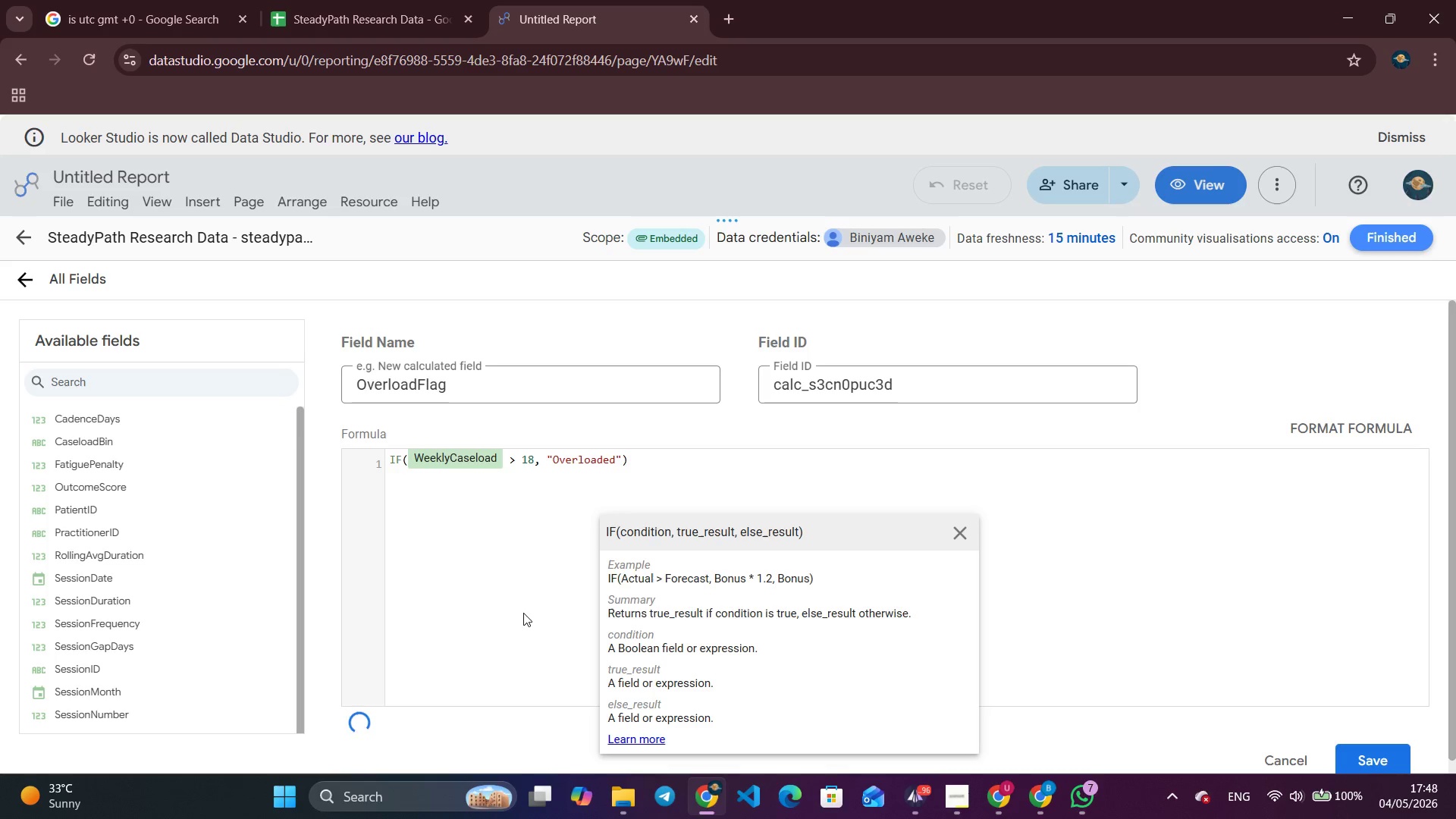 
key(ArrowRight)
 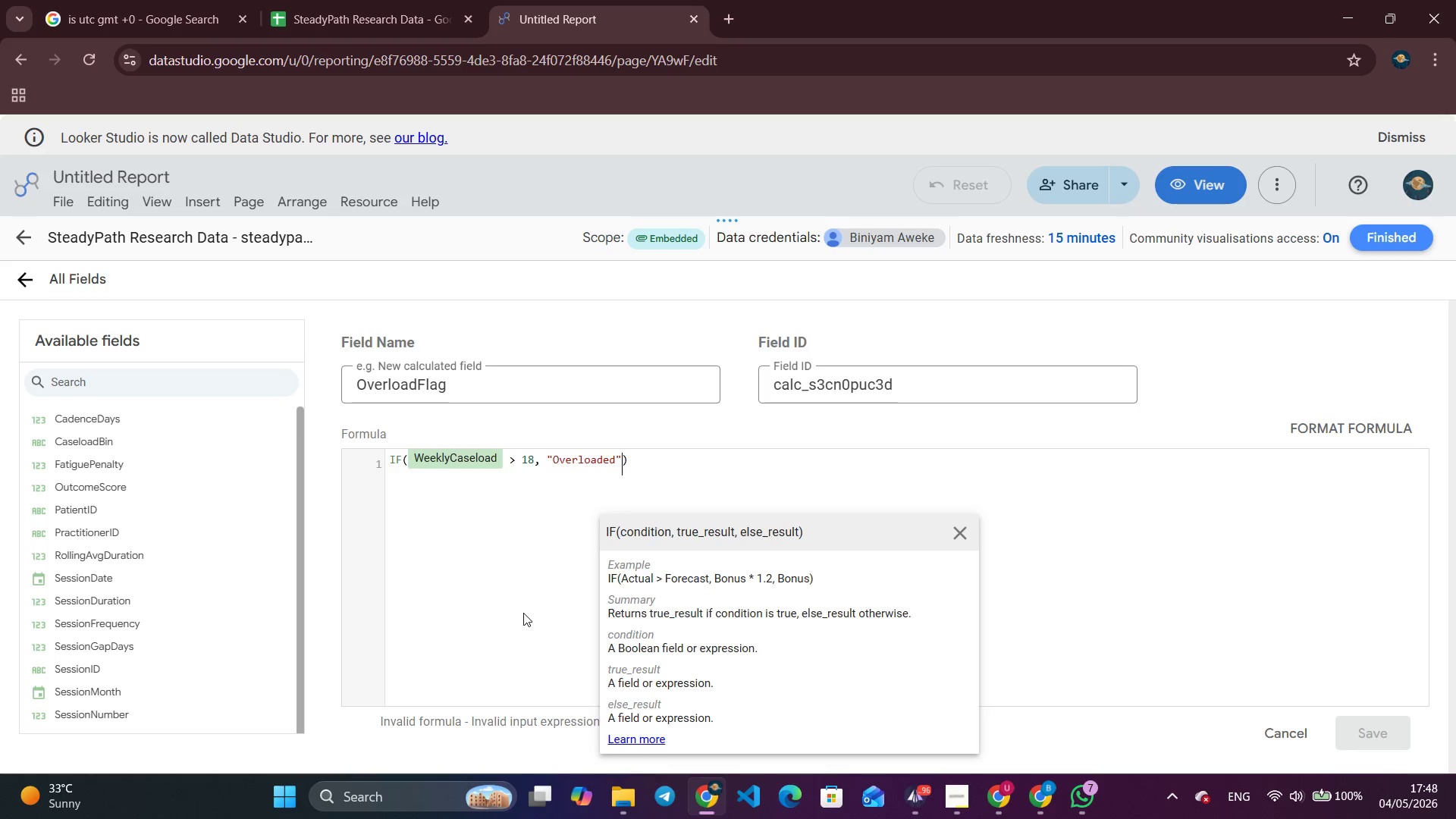 
type(, "Within Threshold)
 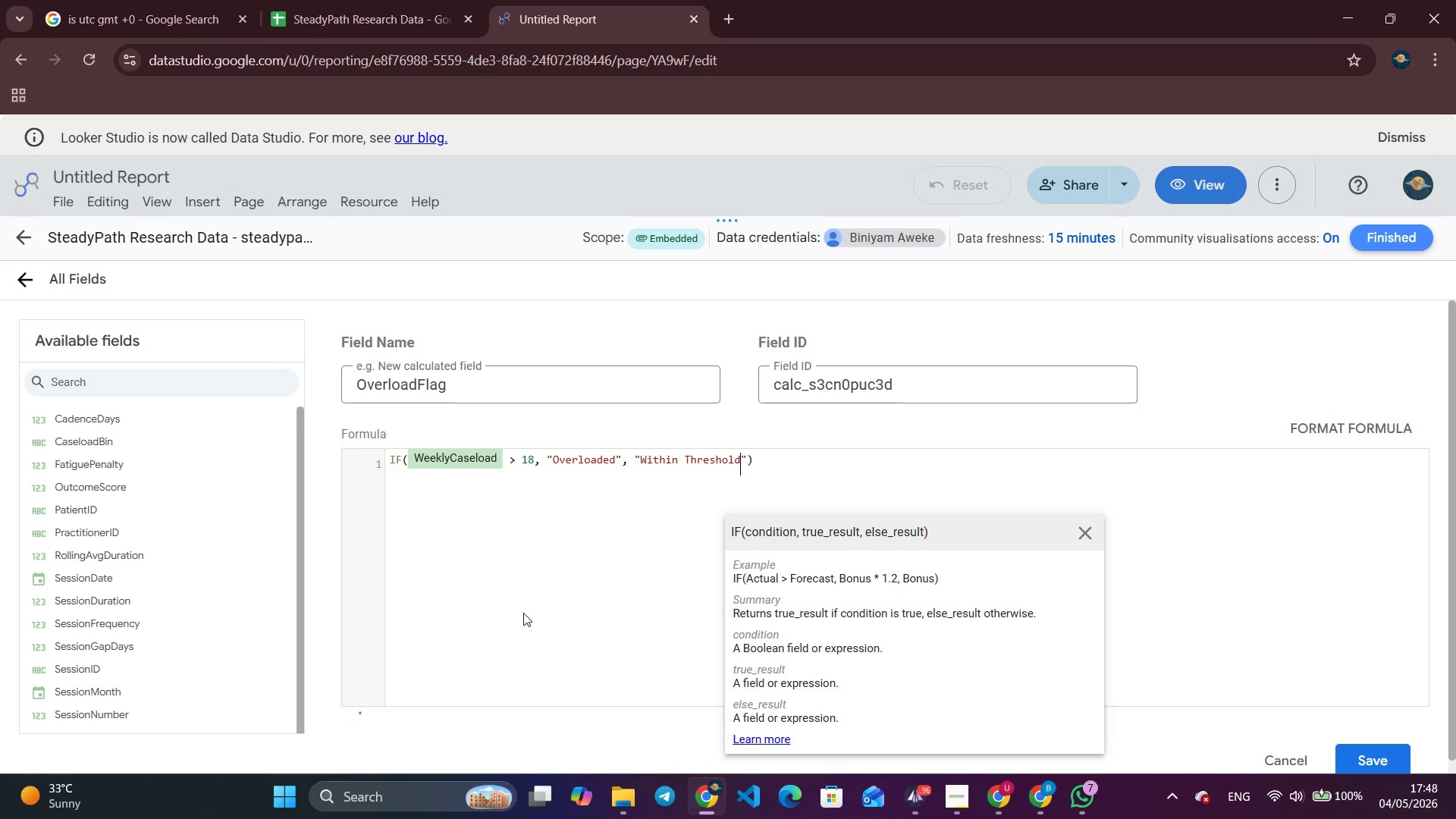 
wait(6.49)
 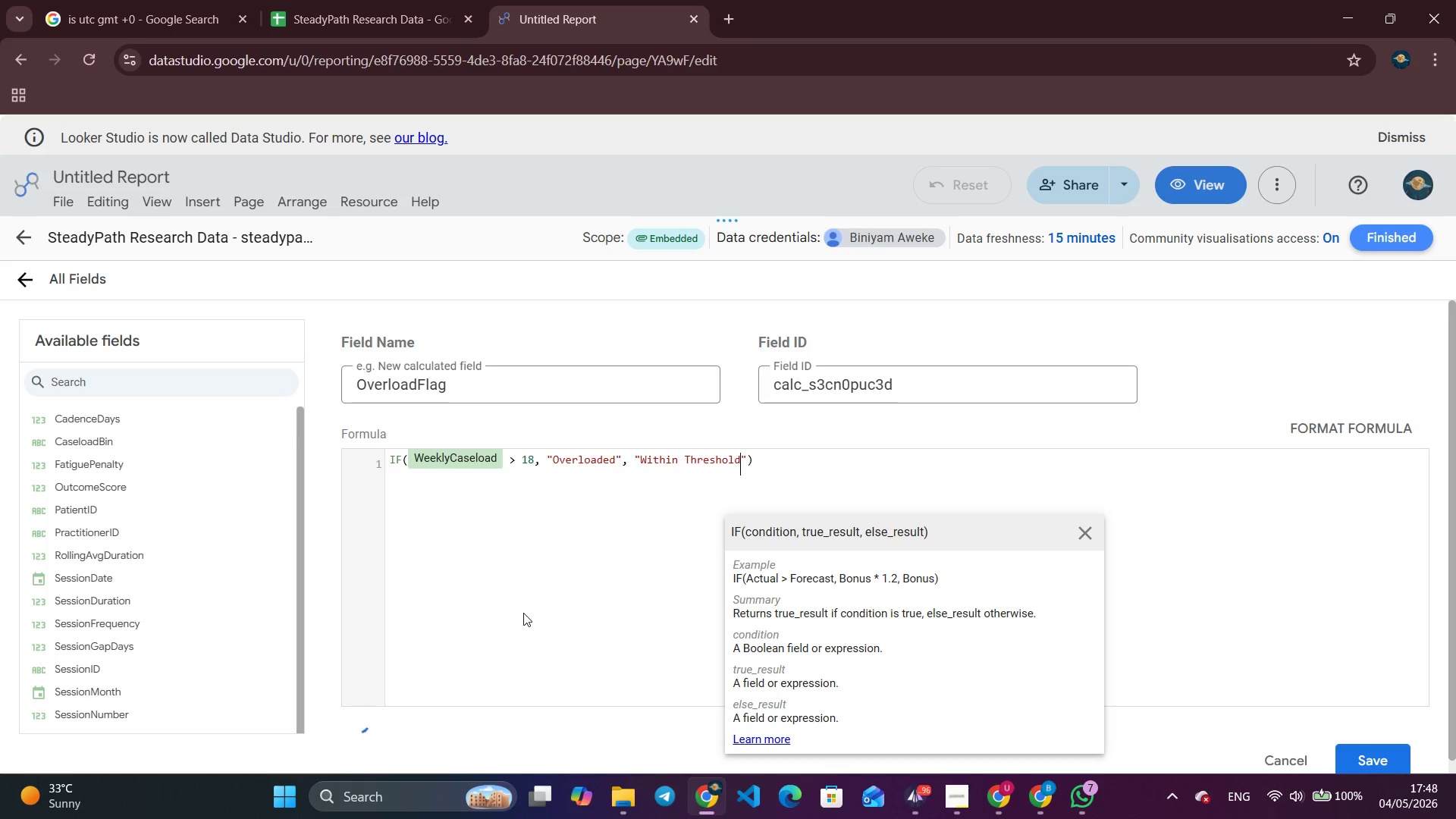 
left_click([1149, 566])
 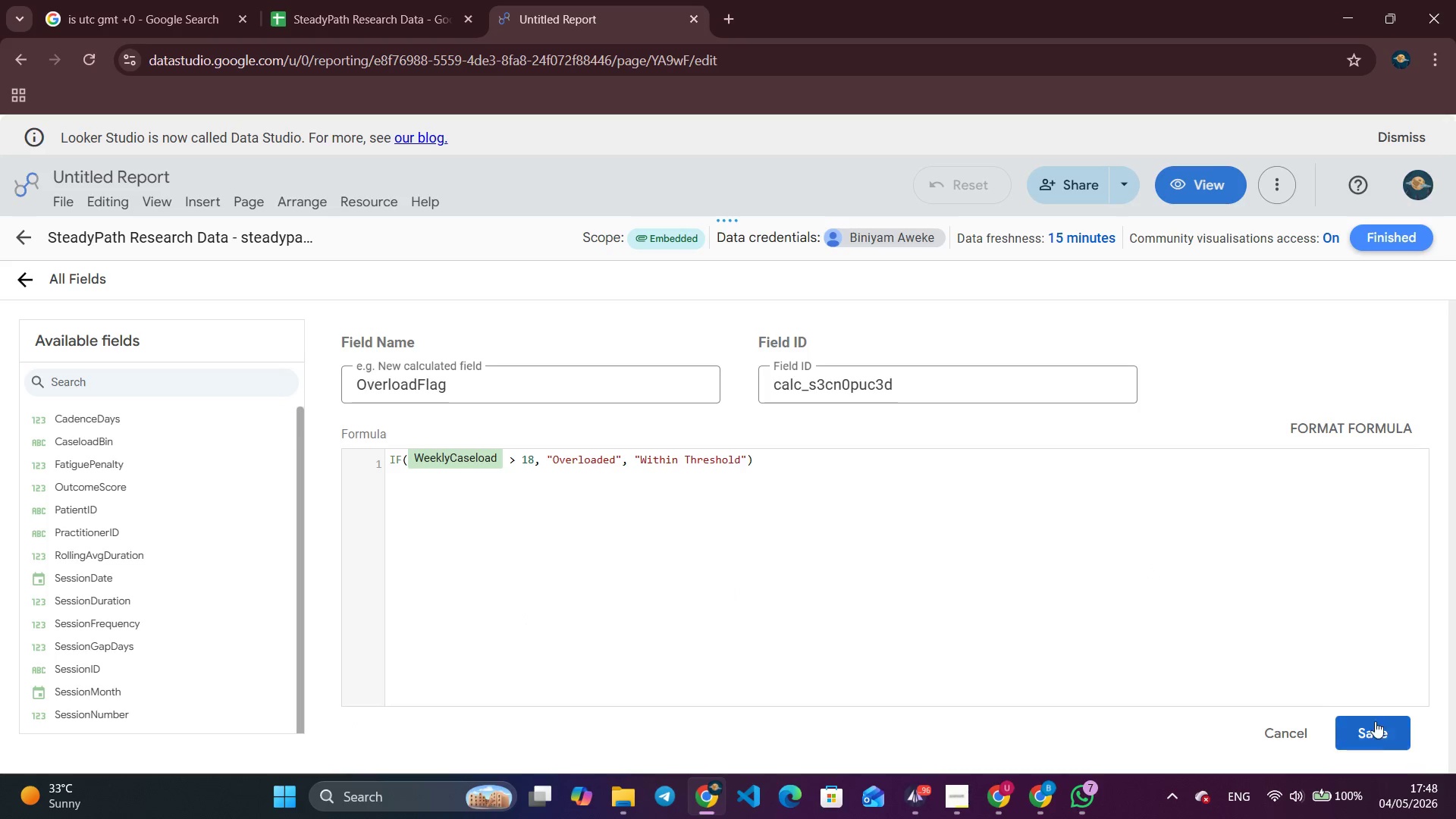 
left_click([1380, 728])
 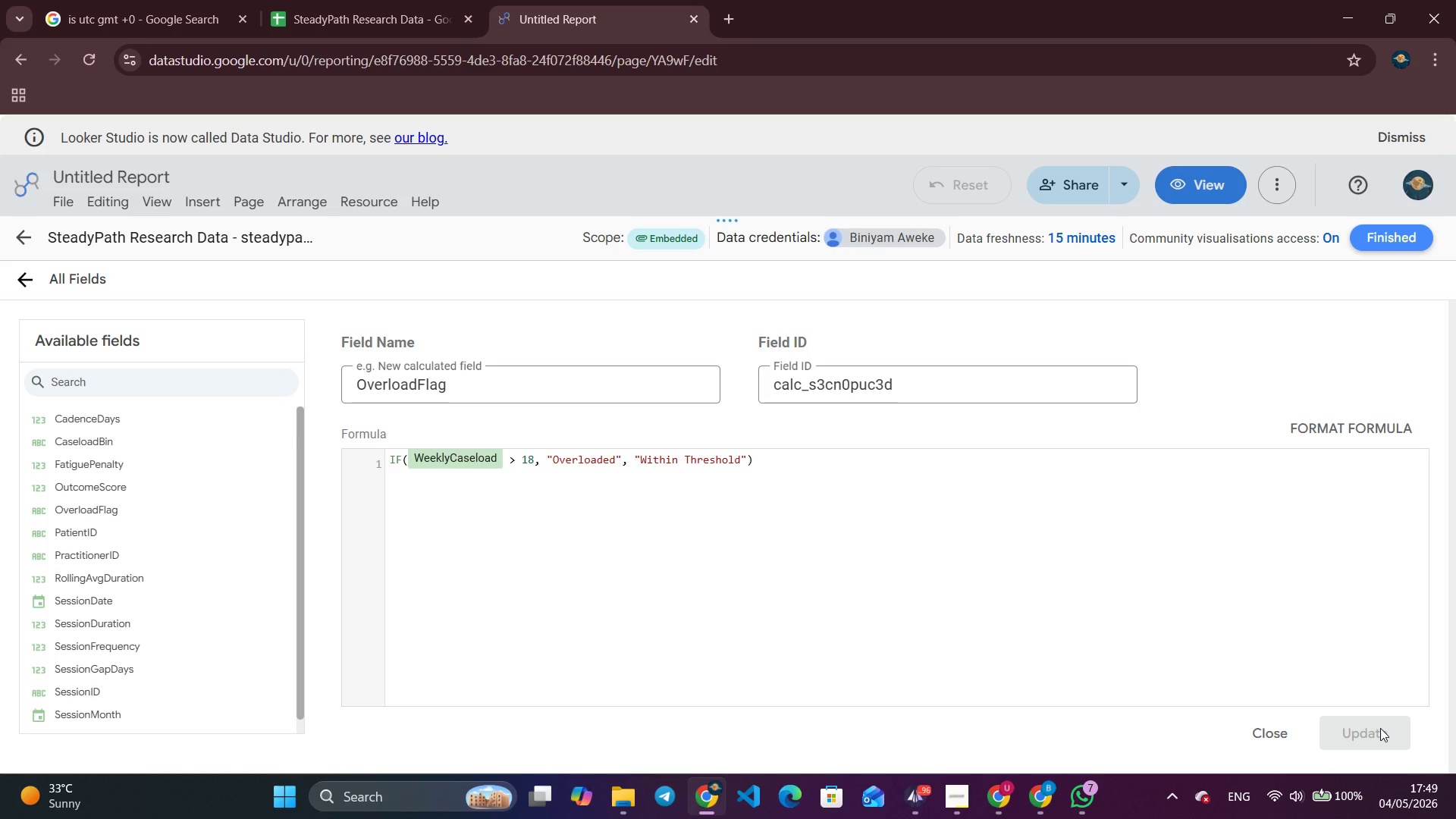 
wait(32.25)
 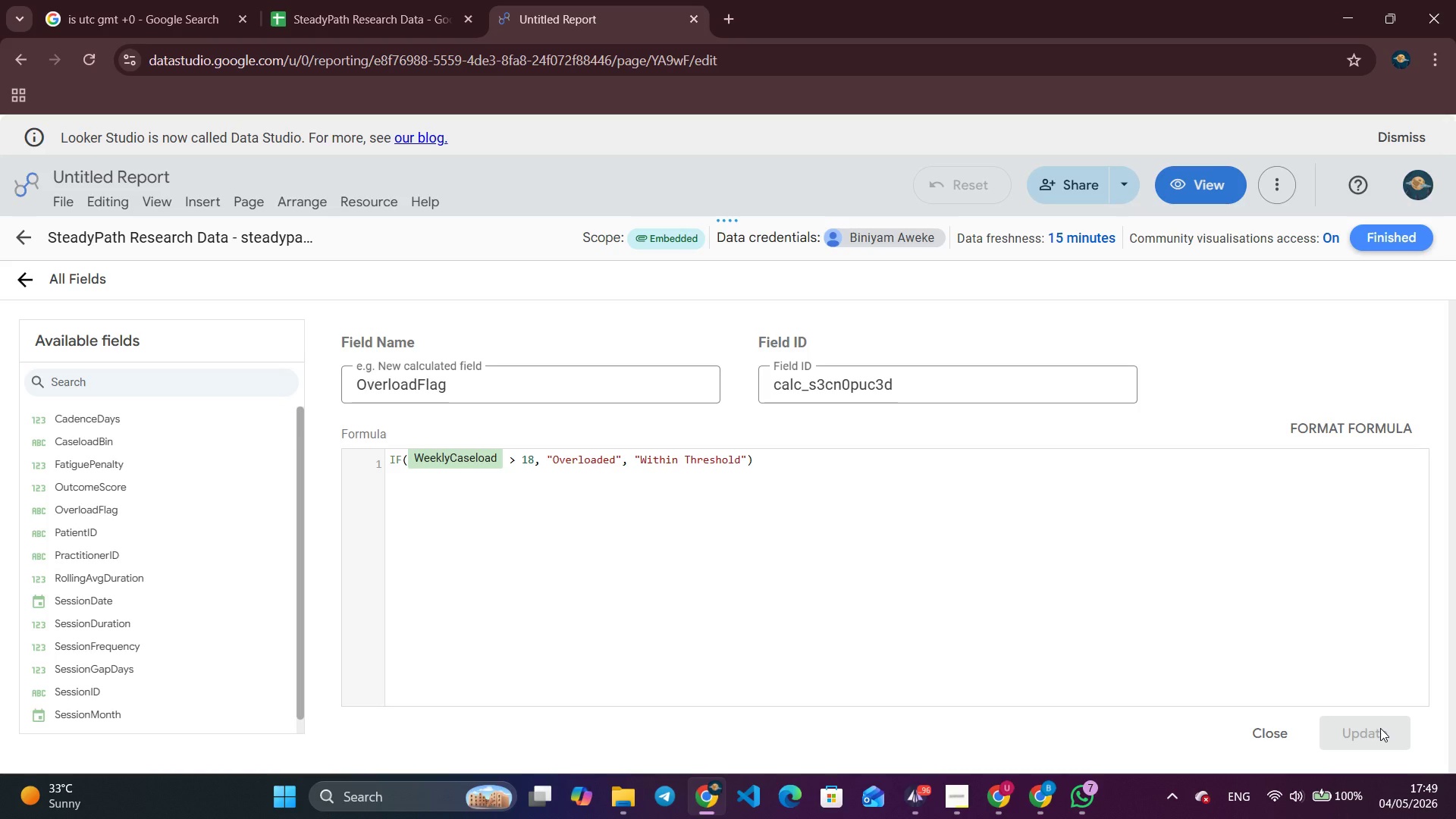 
left_click([35, 288])
 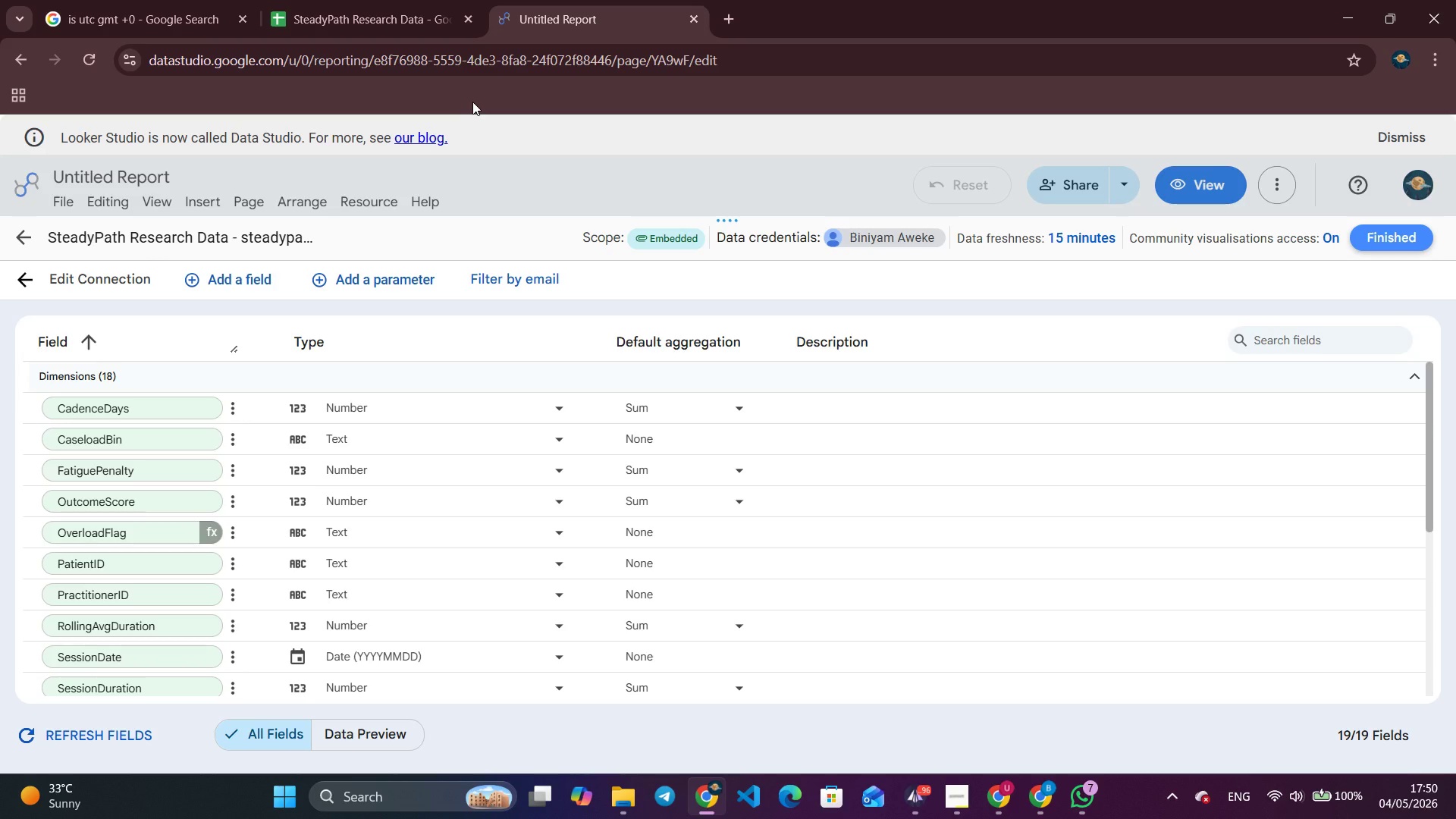 
wait(46.09)
 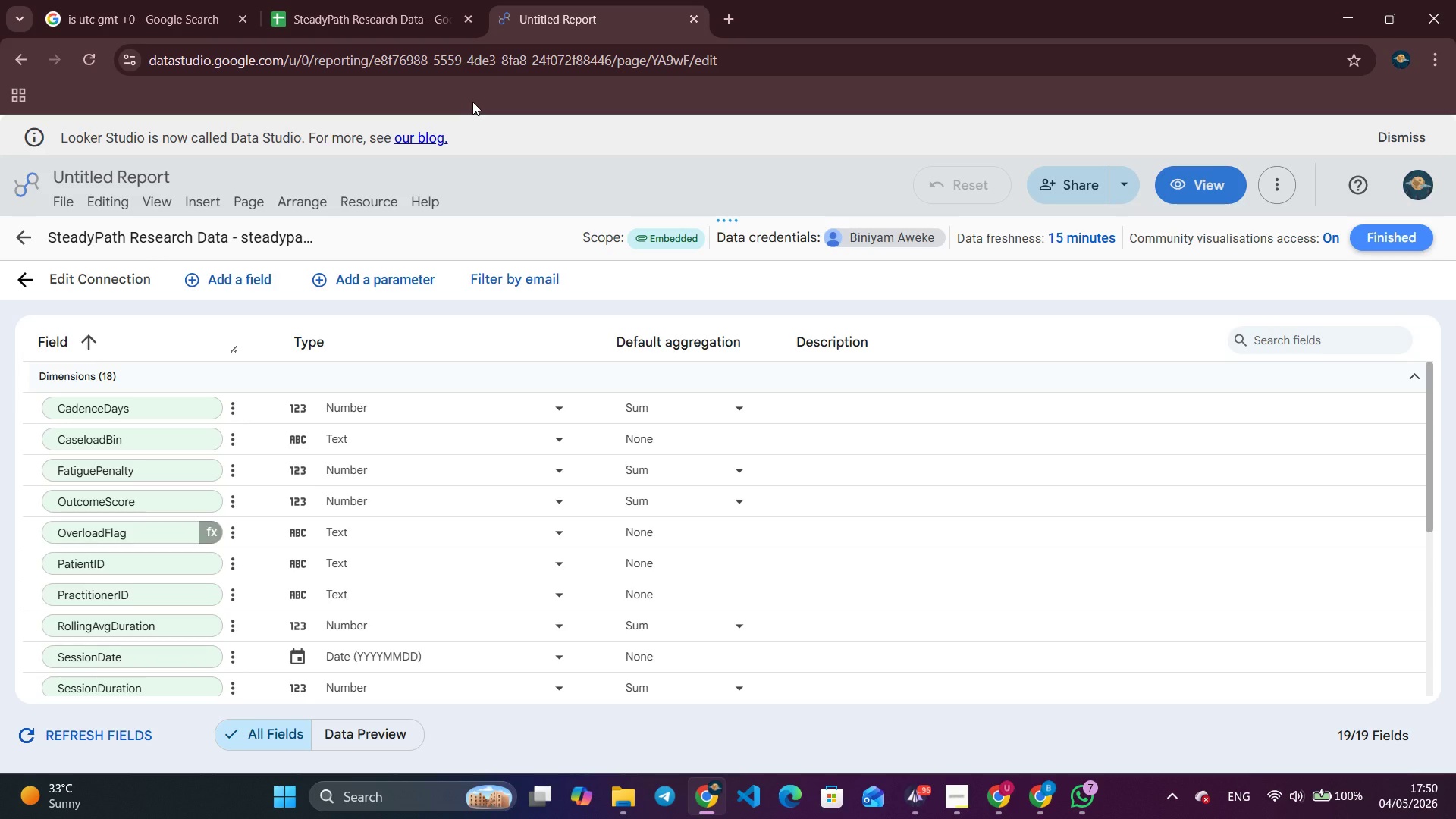 
left_click([246, 265])
 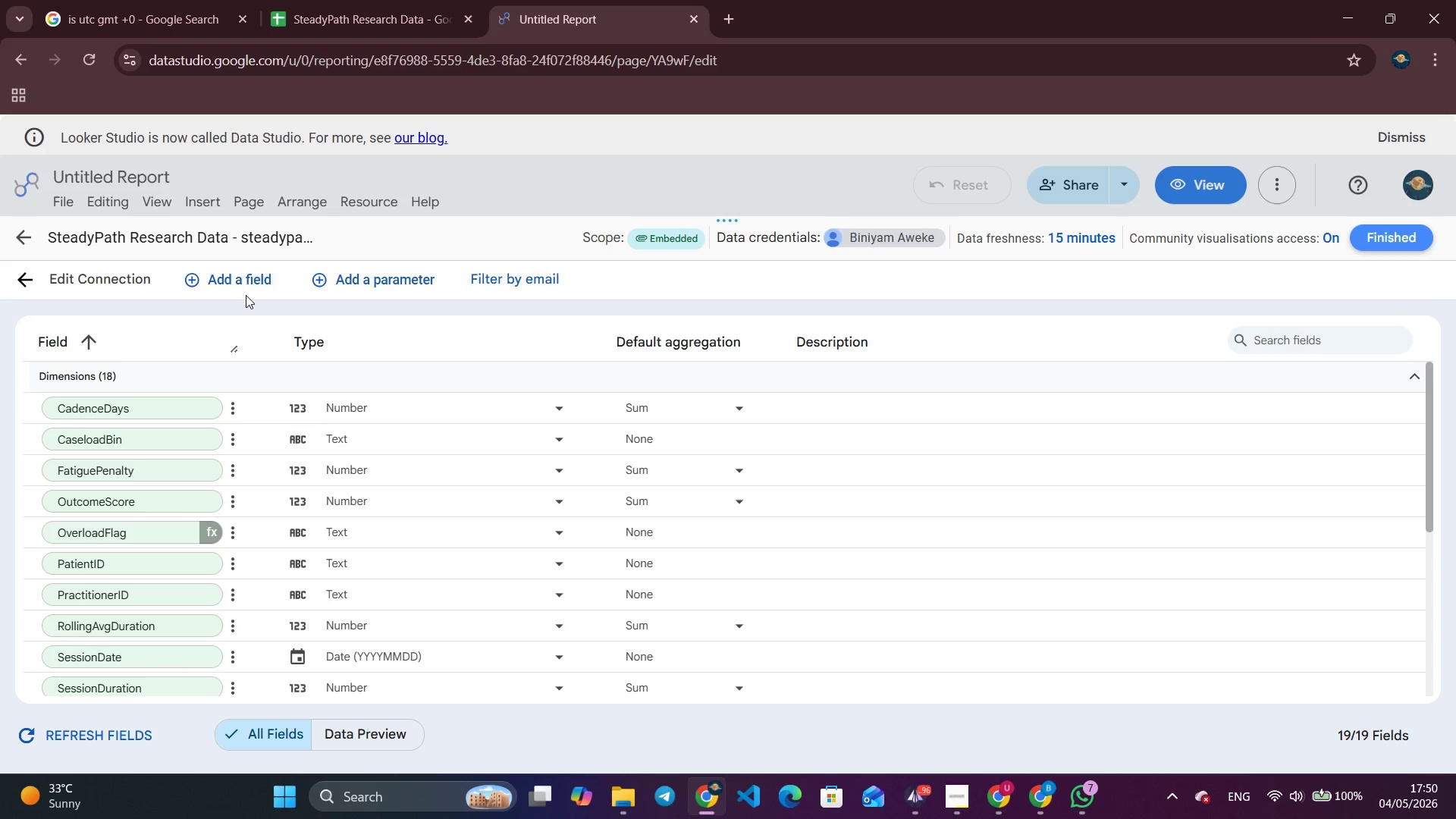 
left_click([253, 283])
 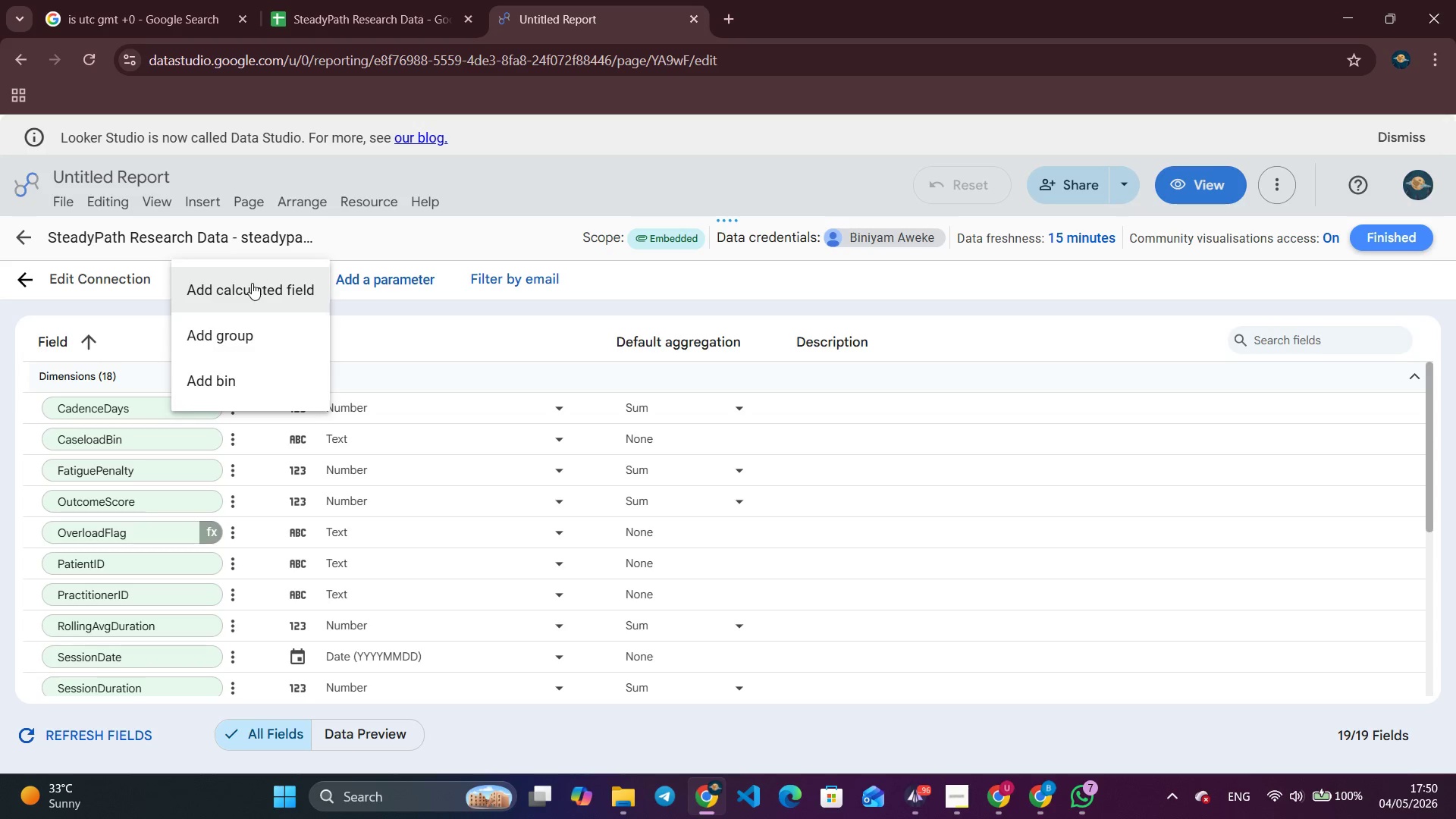 
left_click([252, 283])
 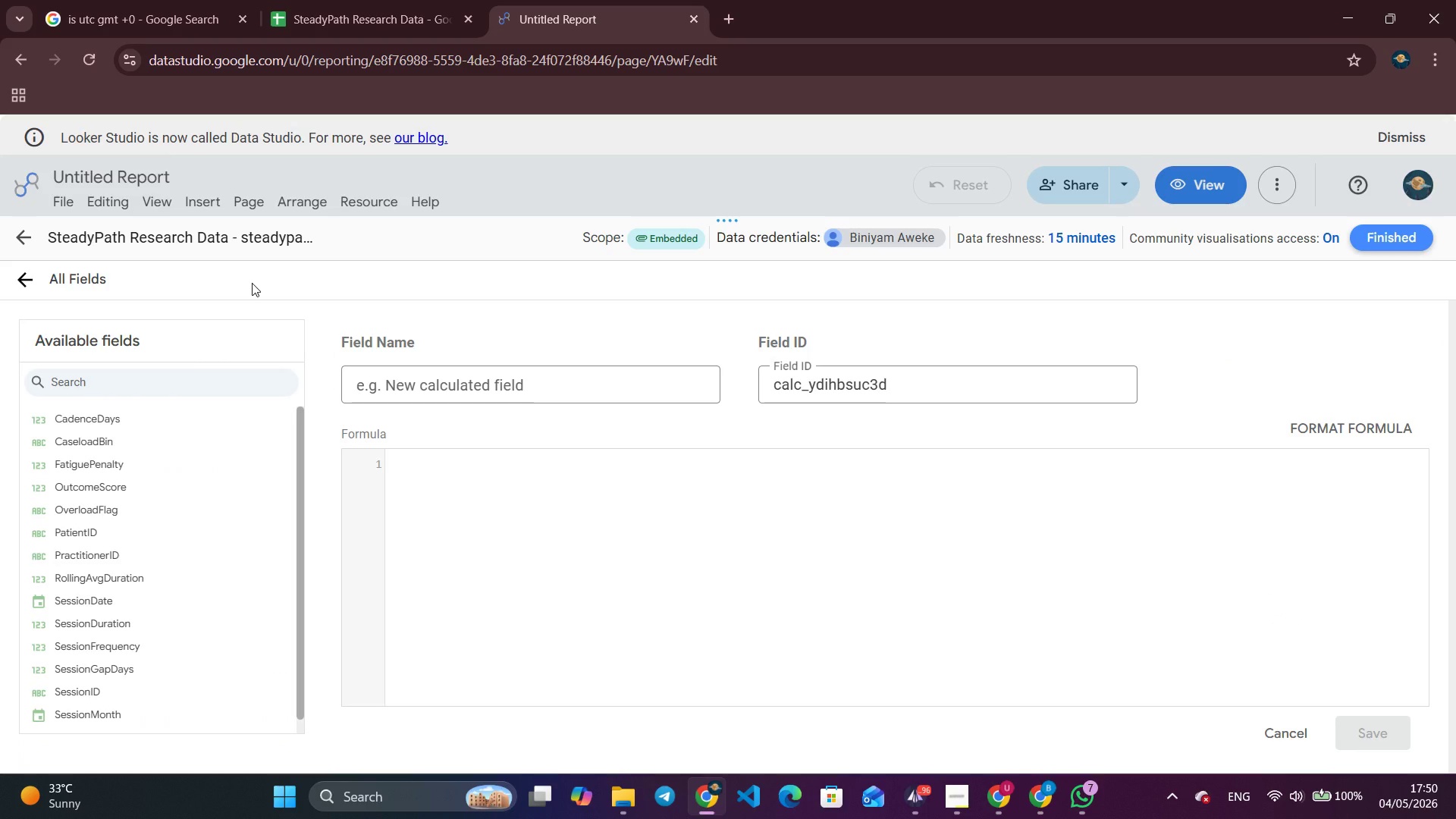 
wait(12.61)
 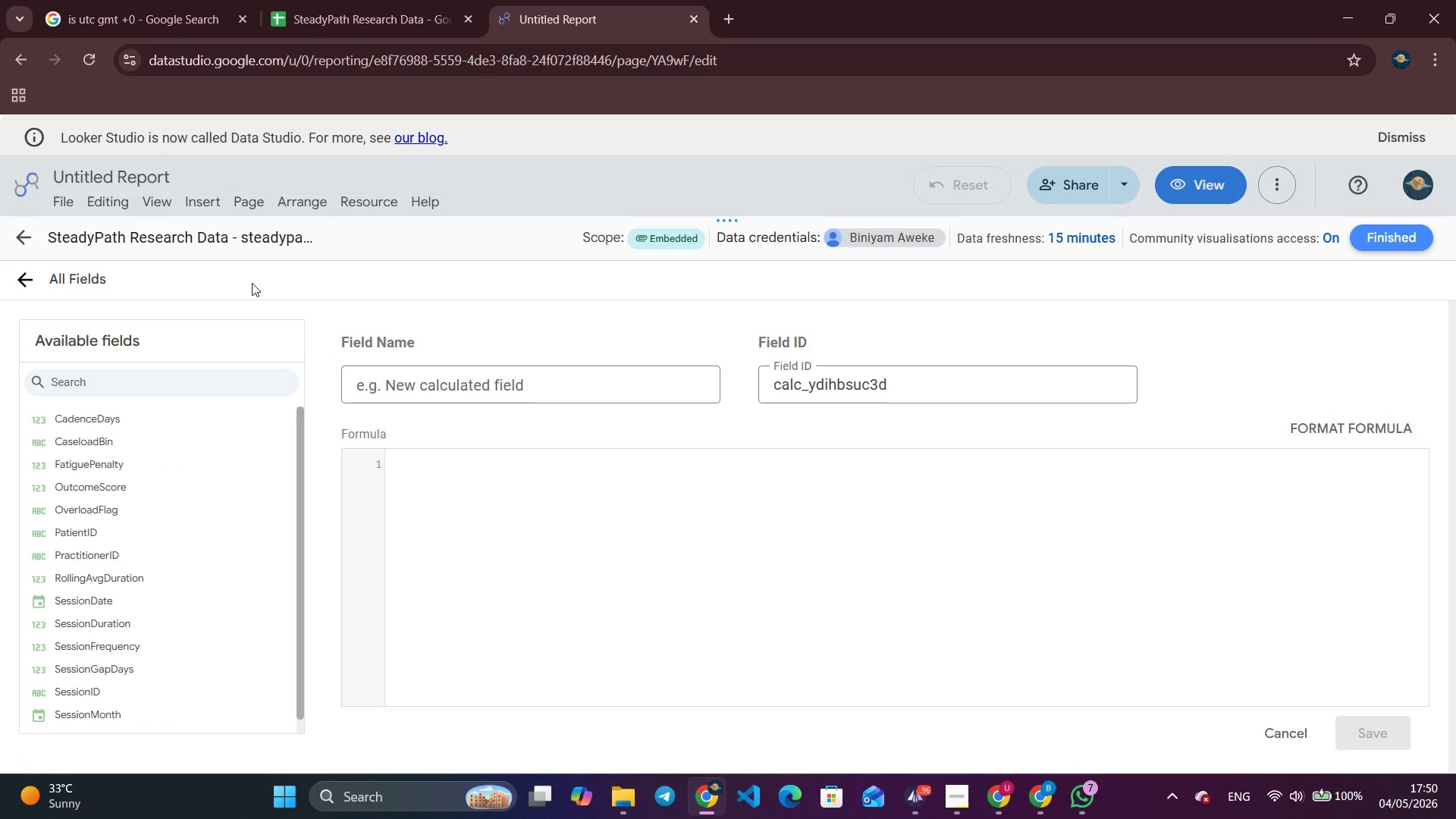 
left_click([464, 381])
 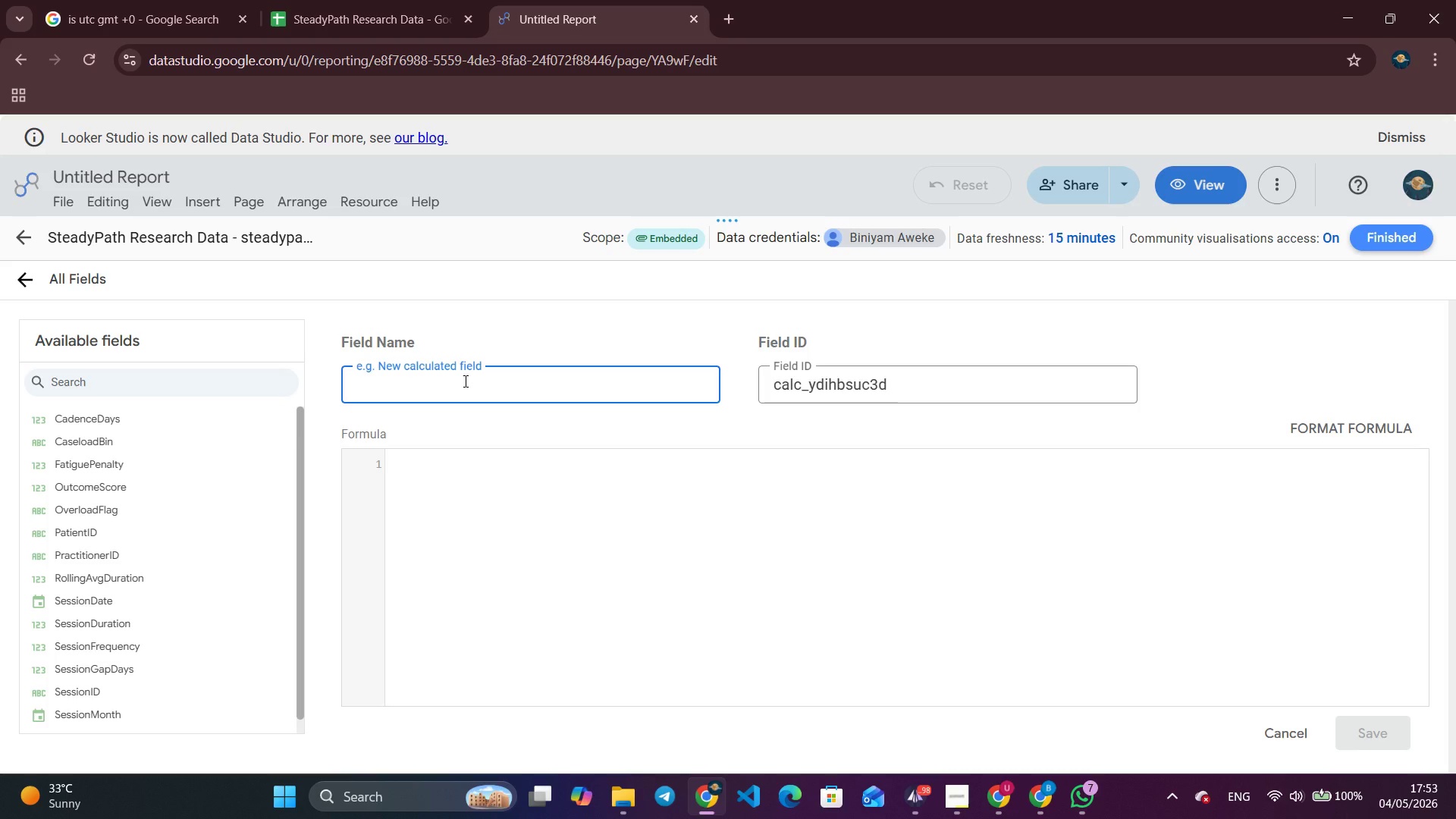 
wait(212.48)
 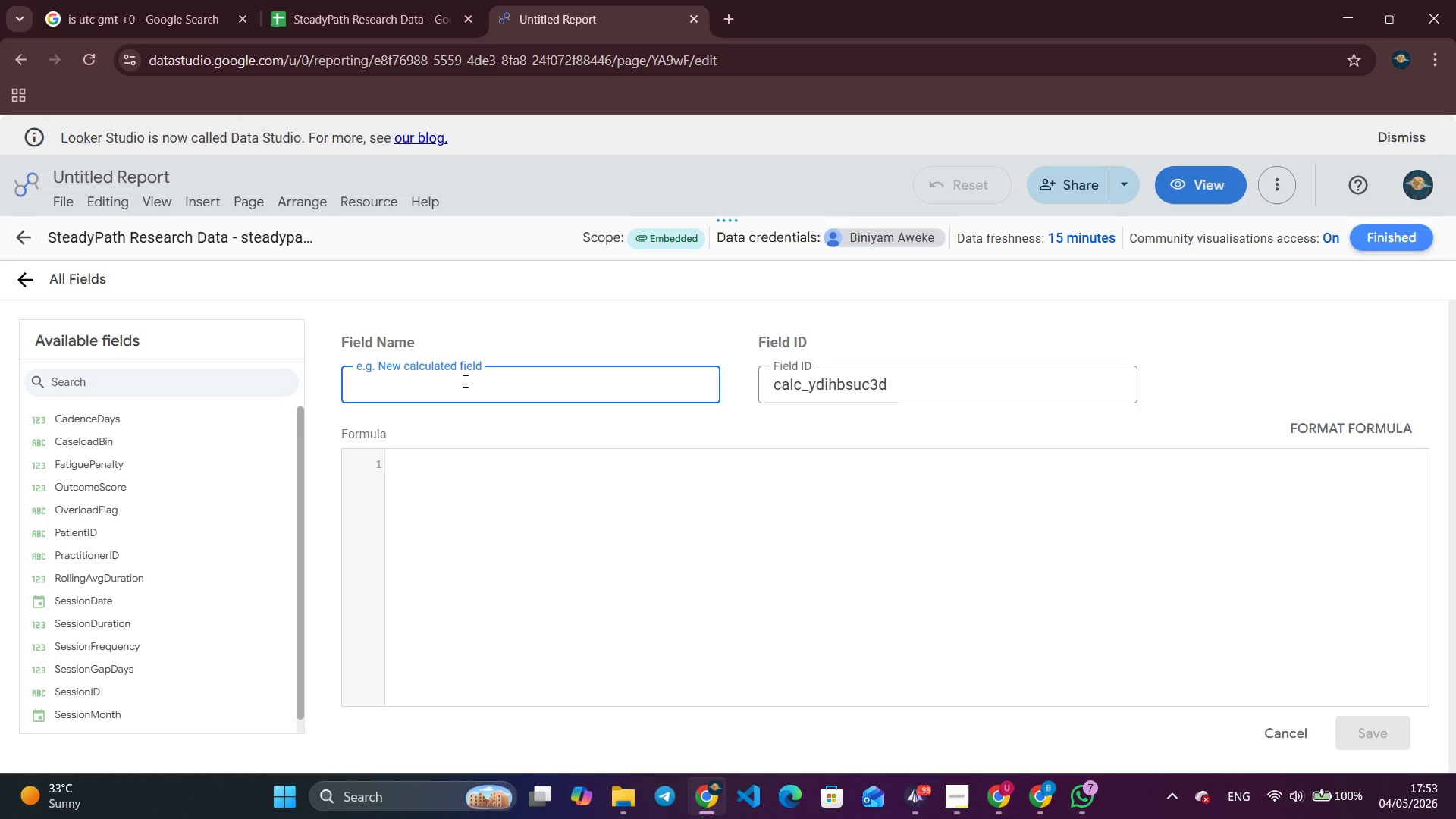 
left_click([464, 381])
 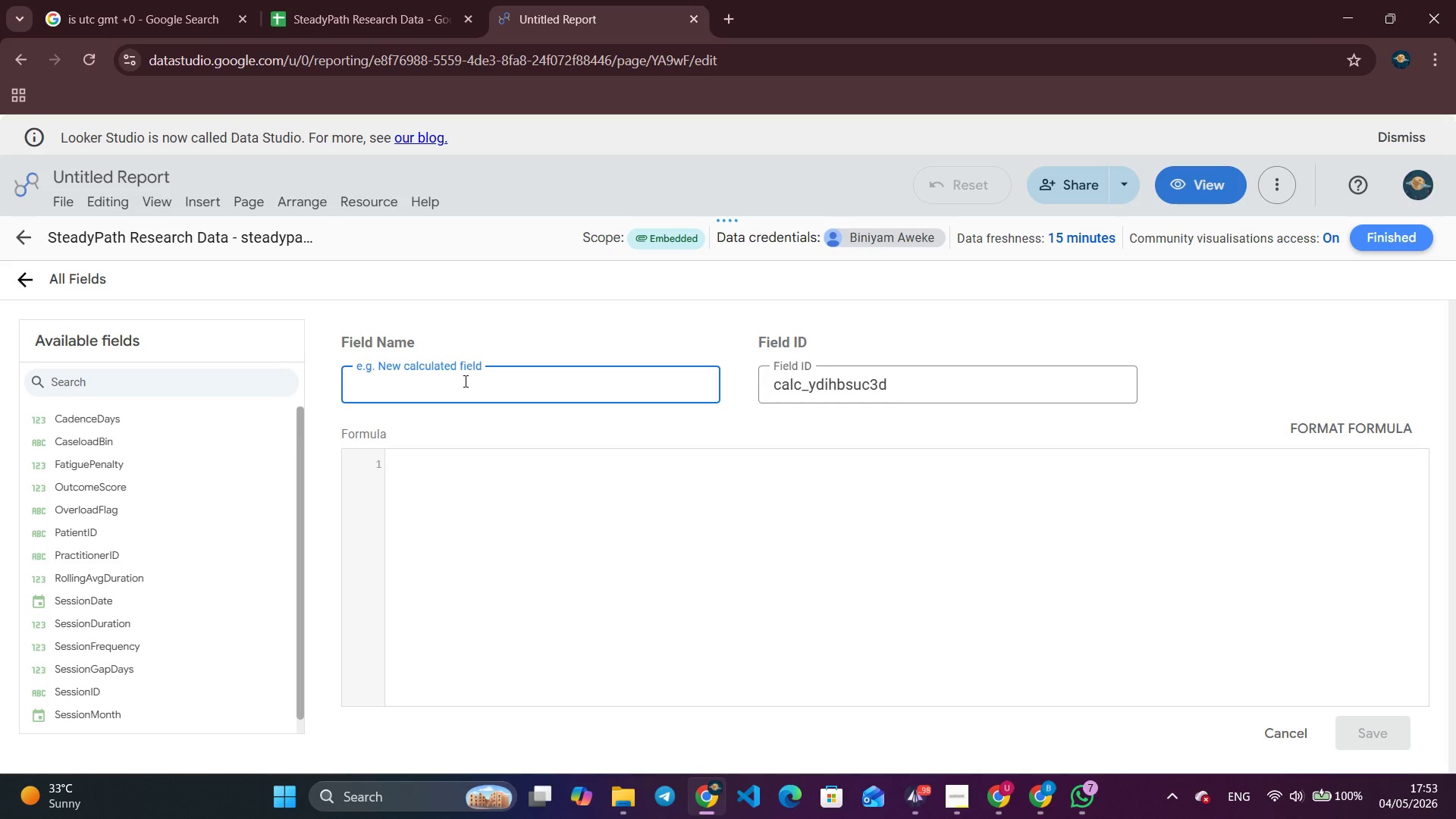 
type(MarginCategory)
 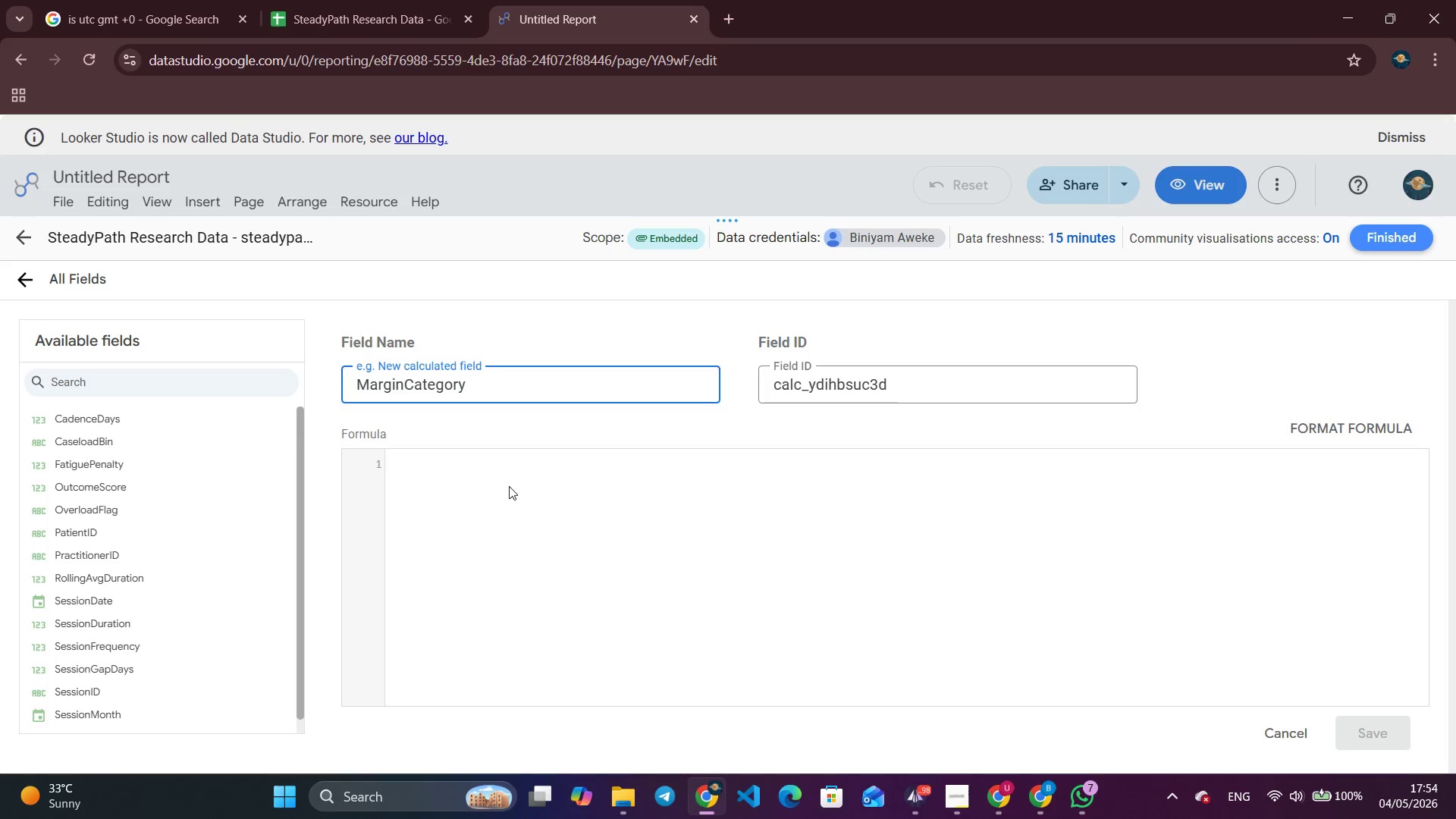 
left_click([912, 805])
 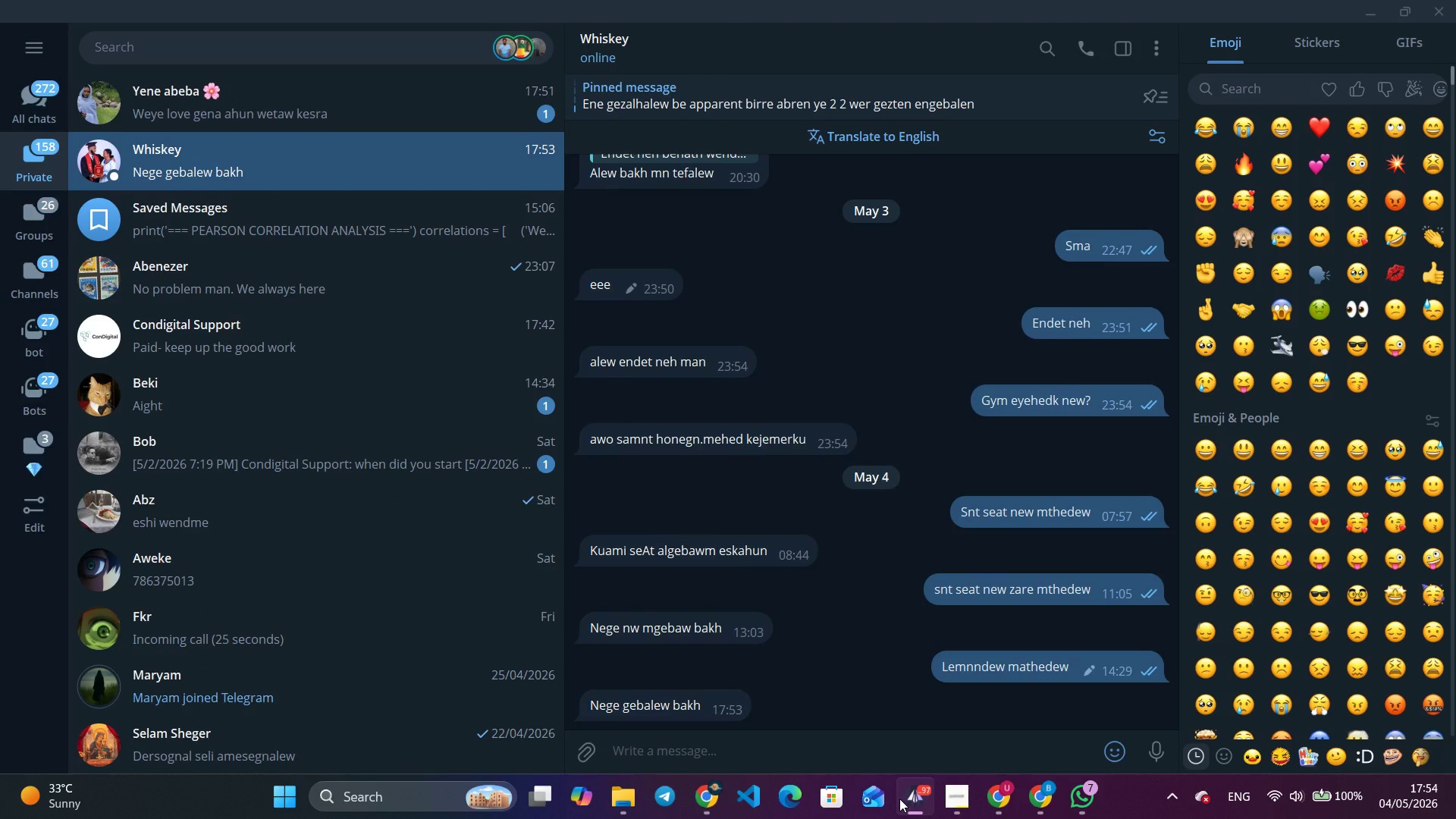 
wait(9.02)
 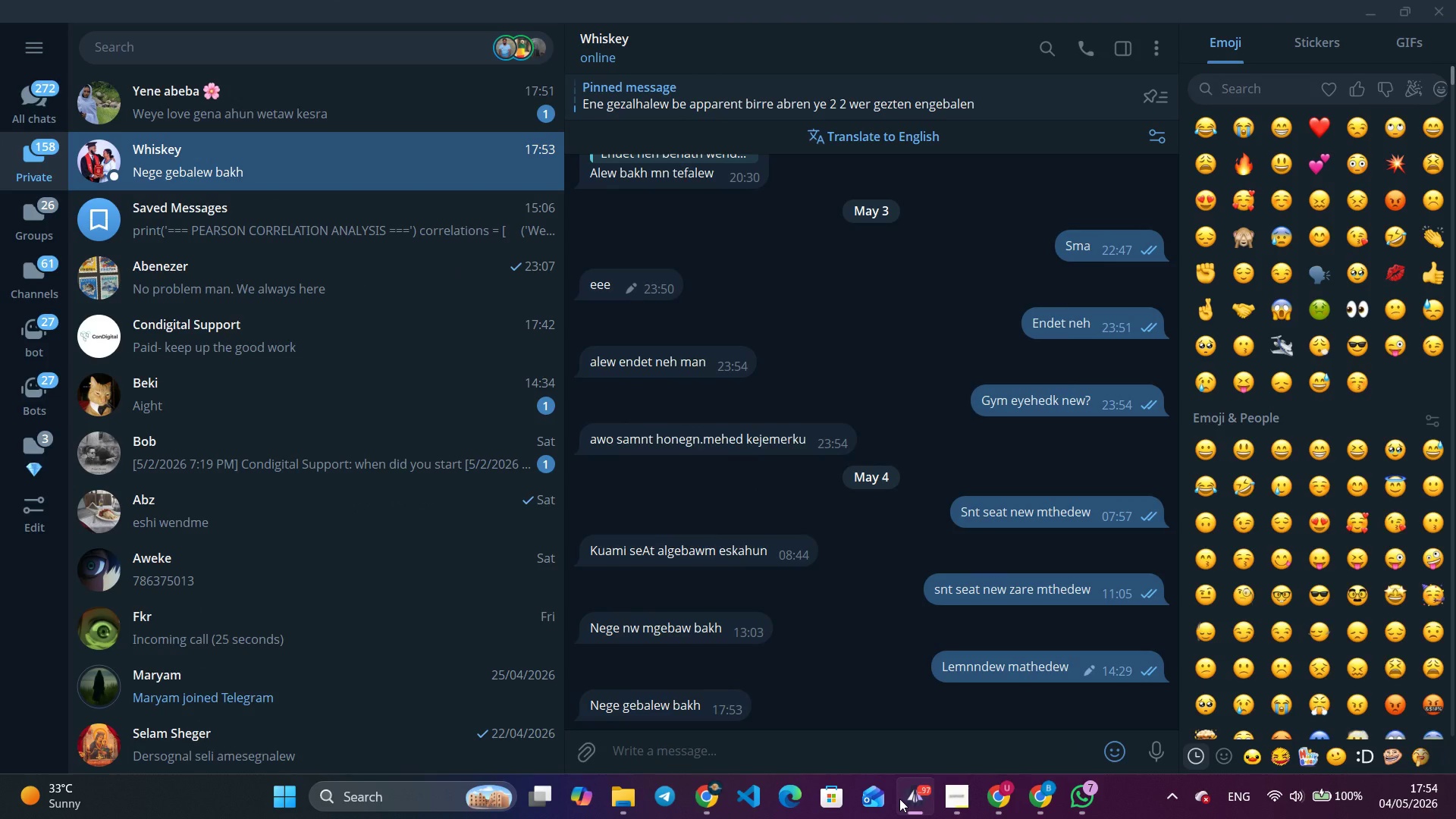 
left_click([446, 115])
 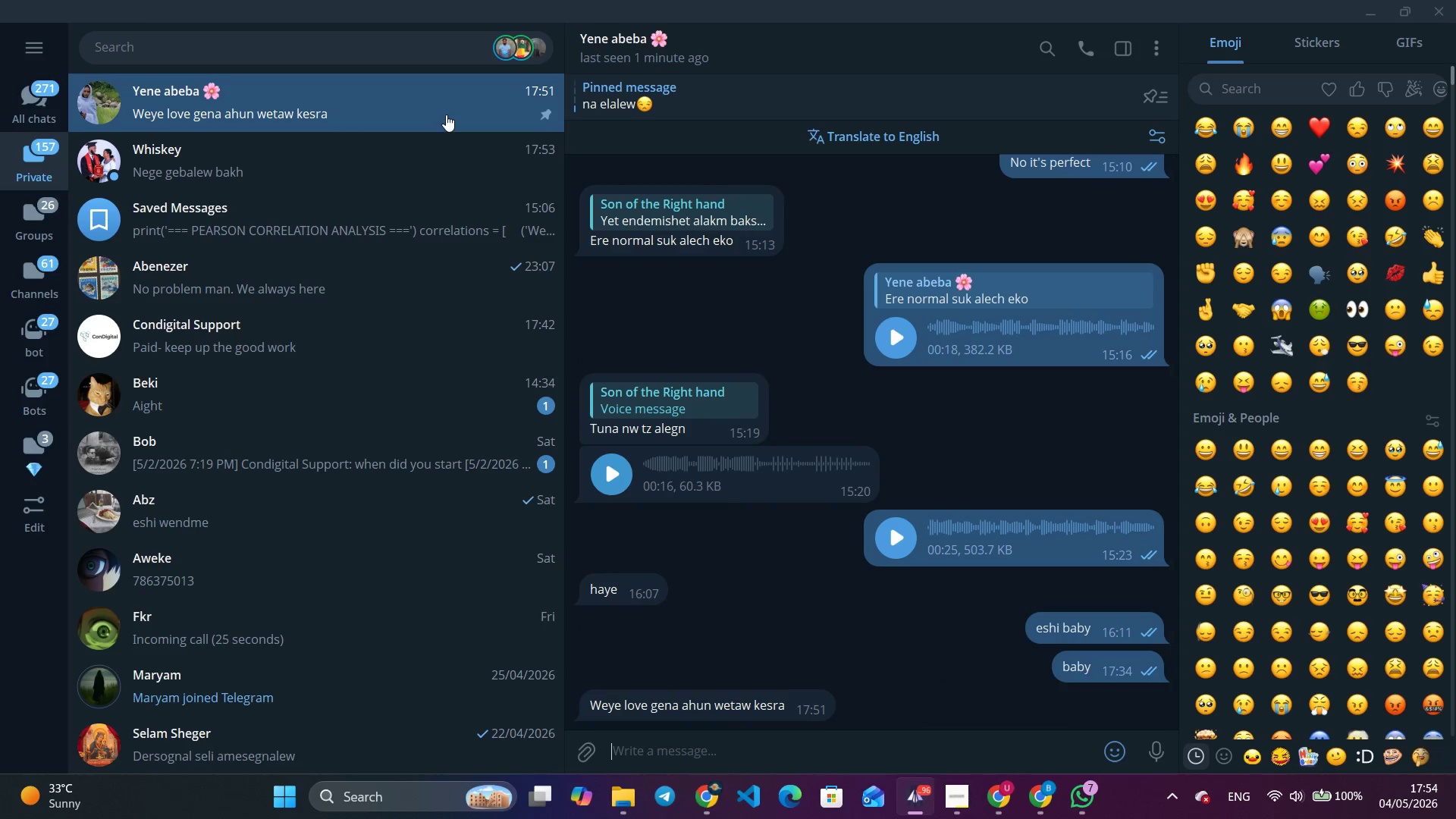 
type(tega)
key(Backspace)
key(Backspace)
type(fashbgn )
key(Backspace)
type(mnew sra beszto new?)
 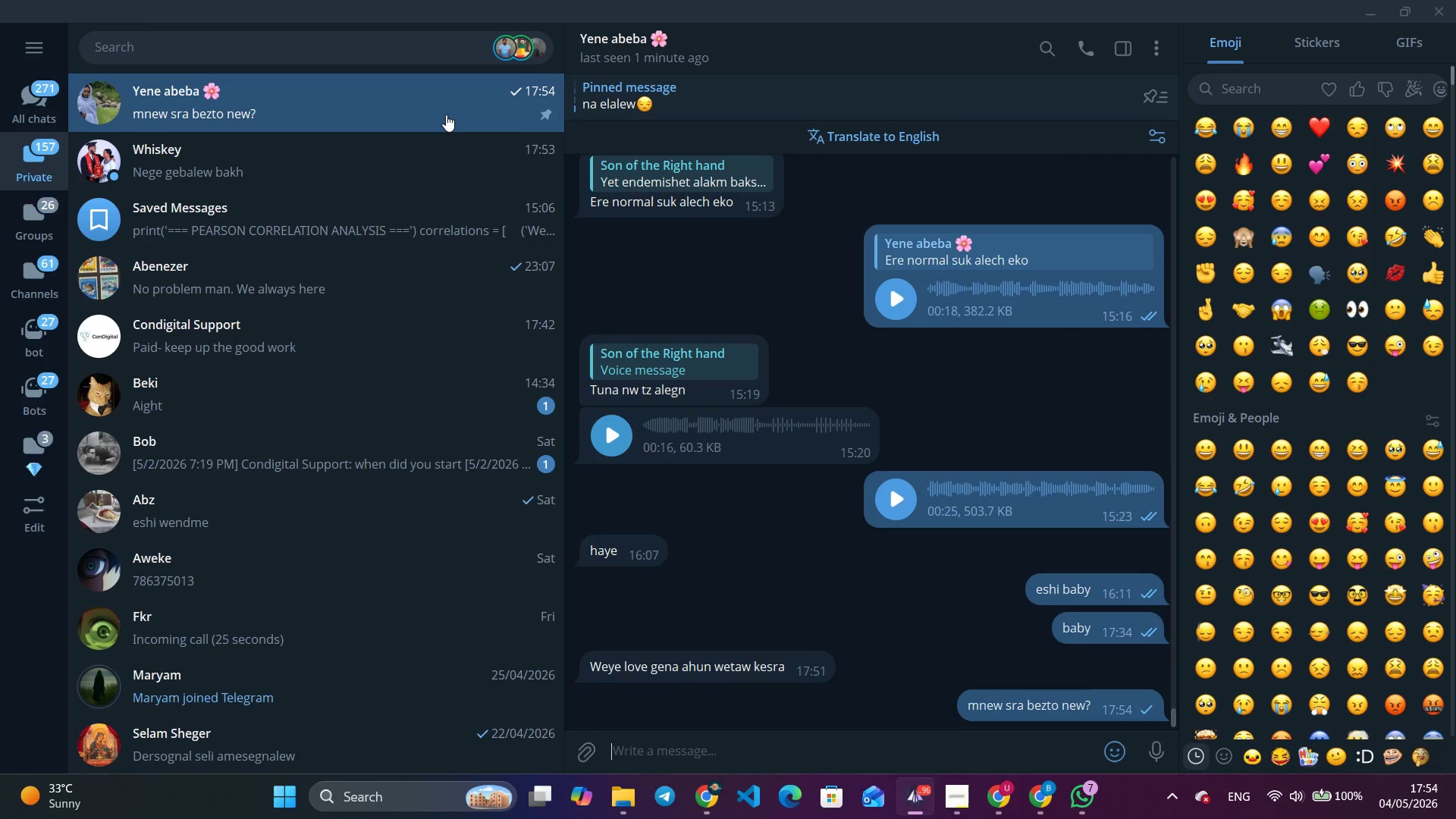 
key(Enter)
 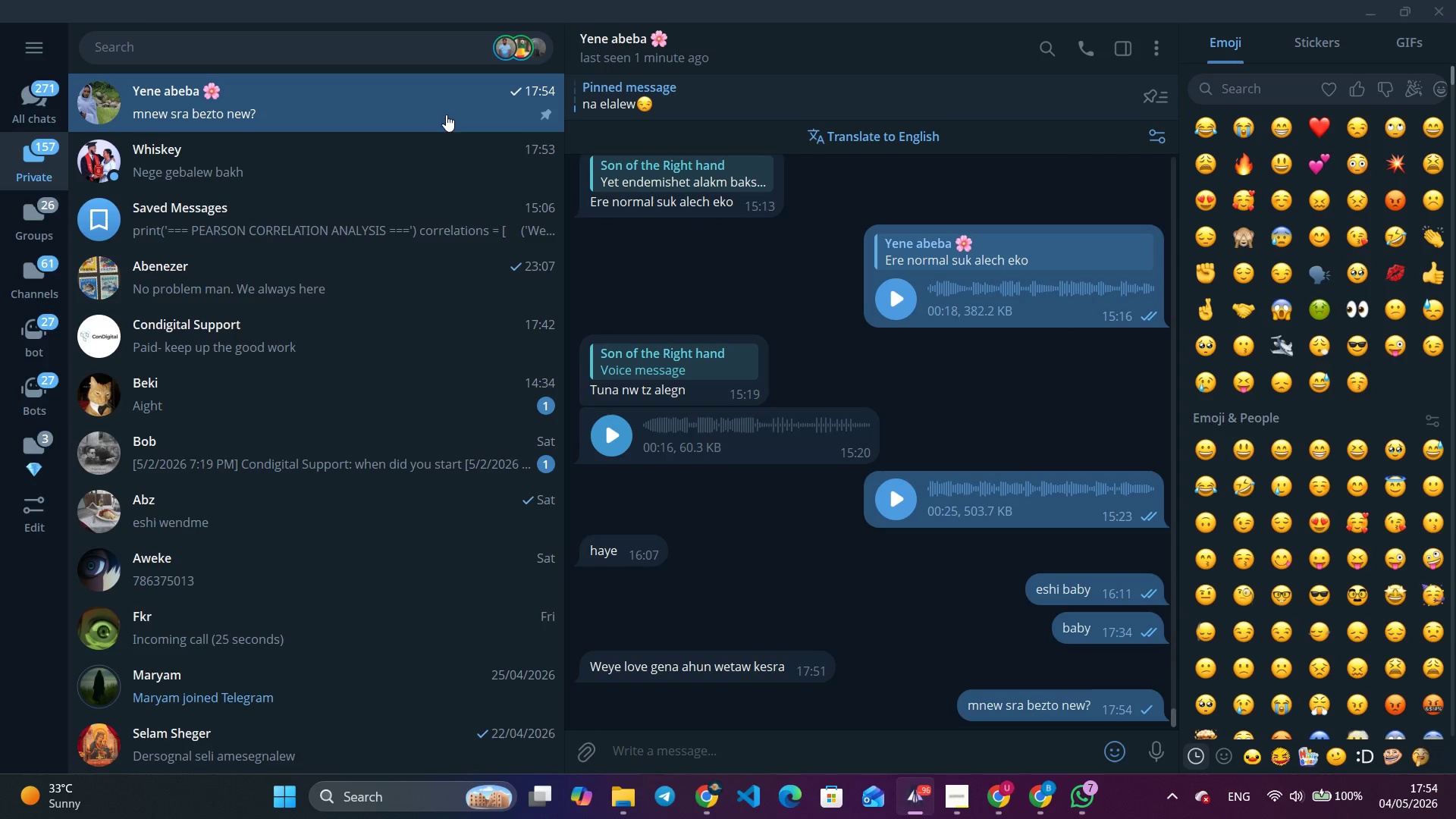 
key(Alt+AltLeft)
 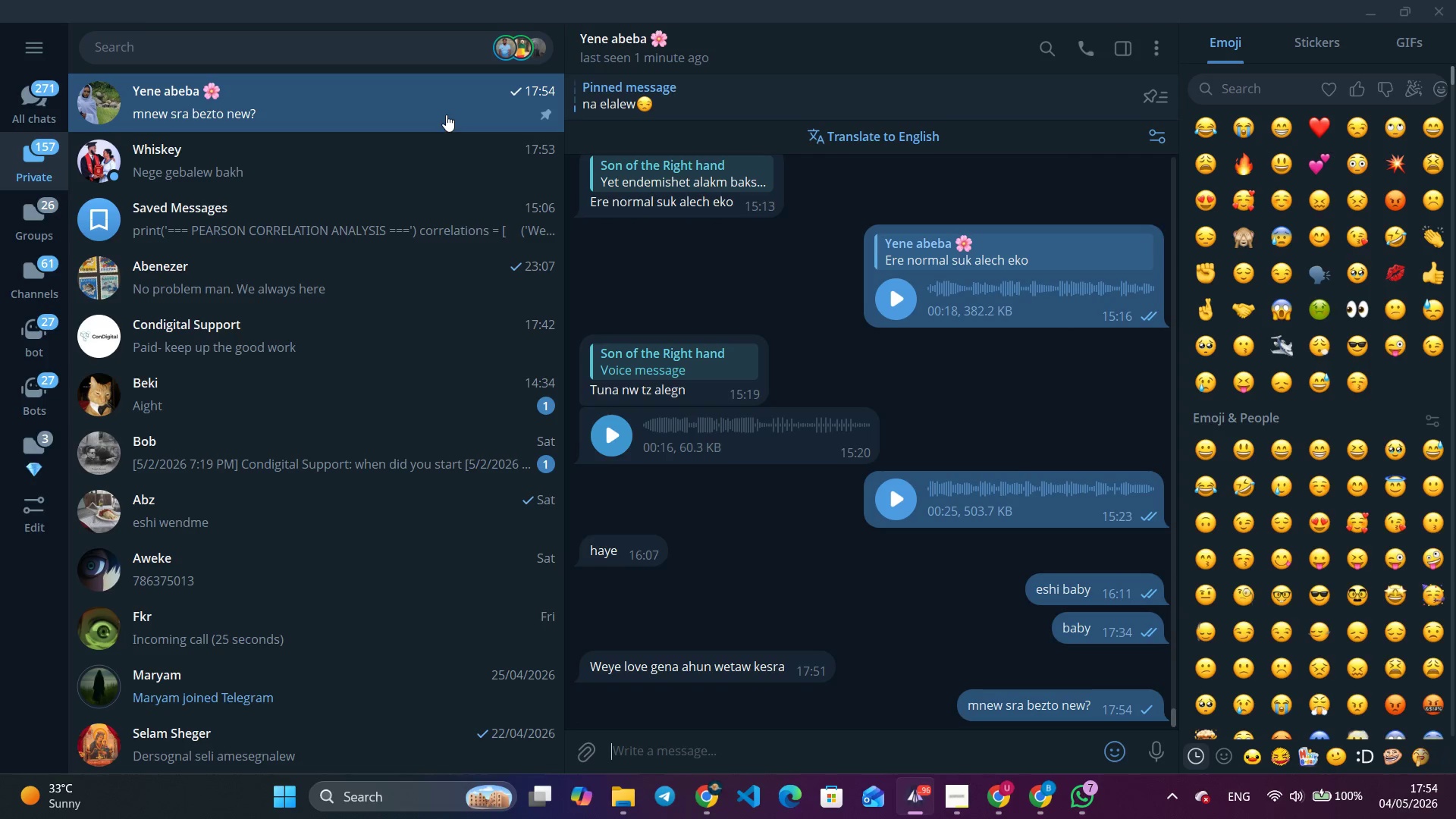 
key(Alt+Tab)
 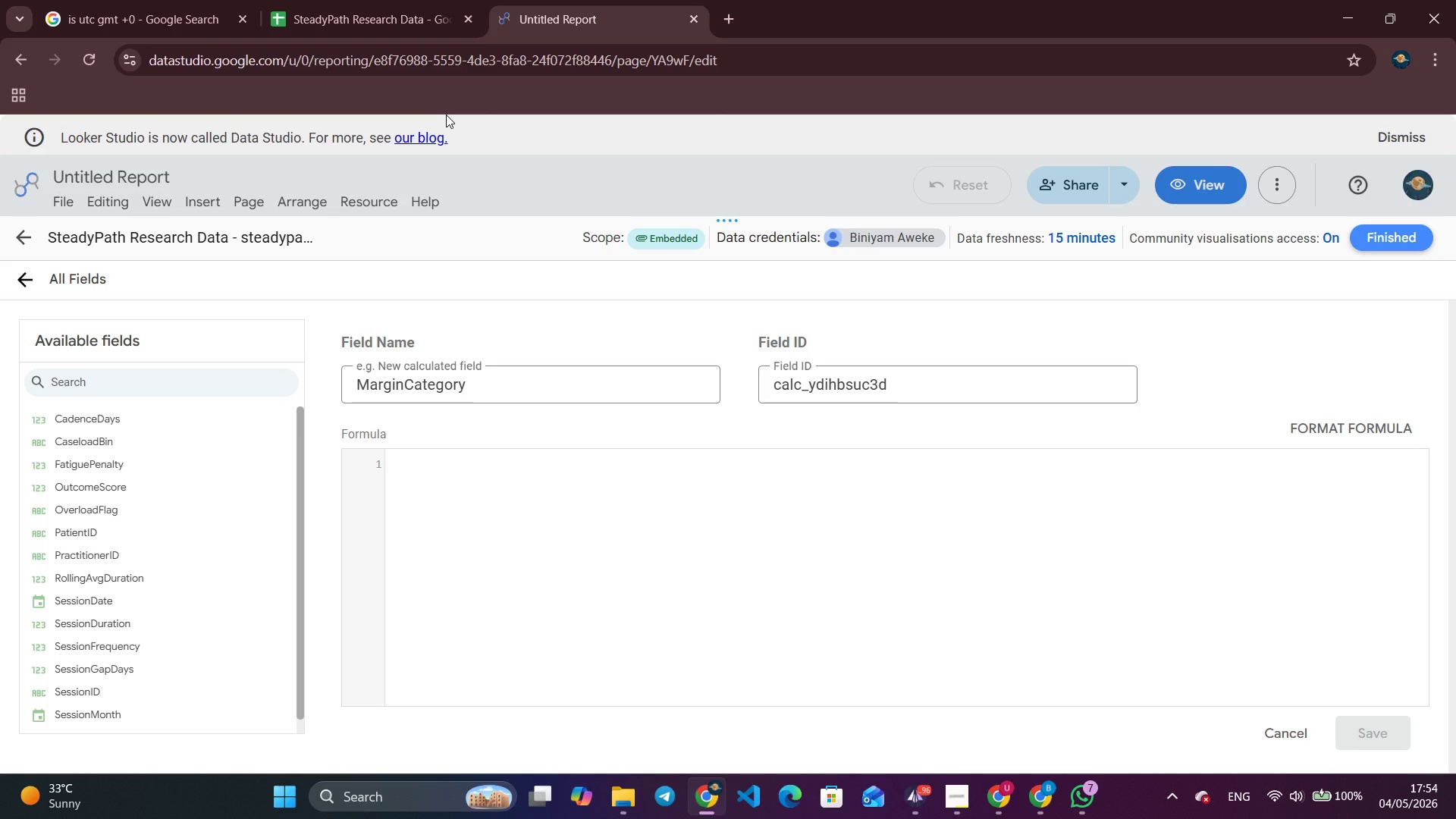 
wait(33.39)
 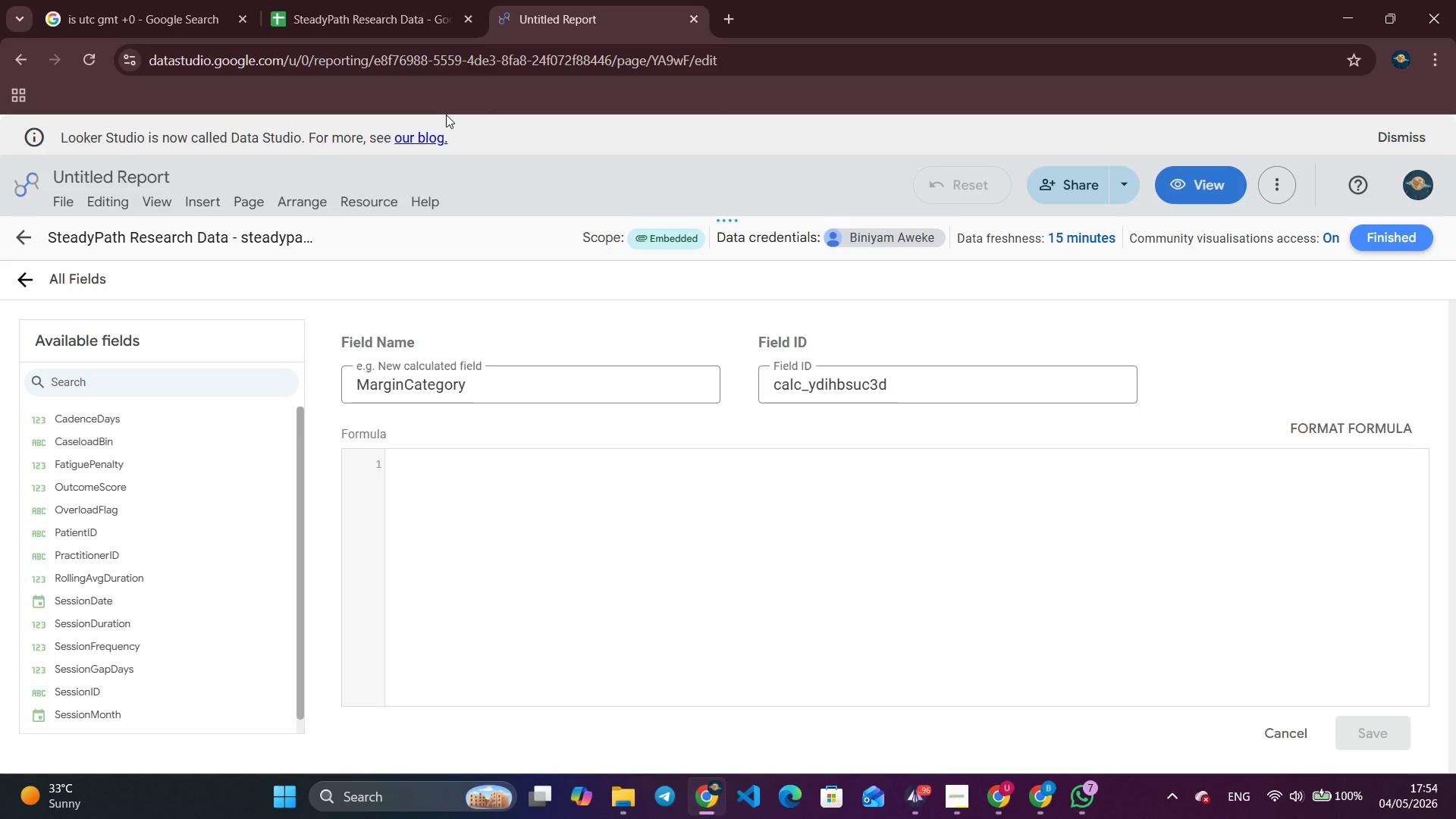 
mouse_move([375, 51])
 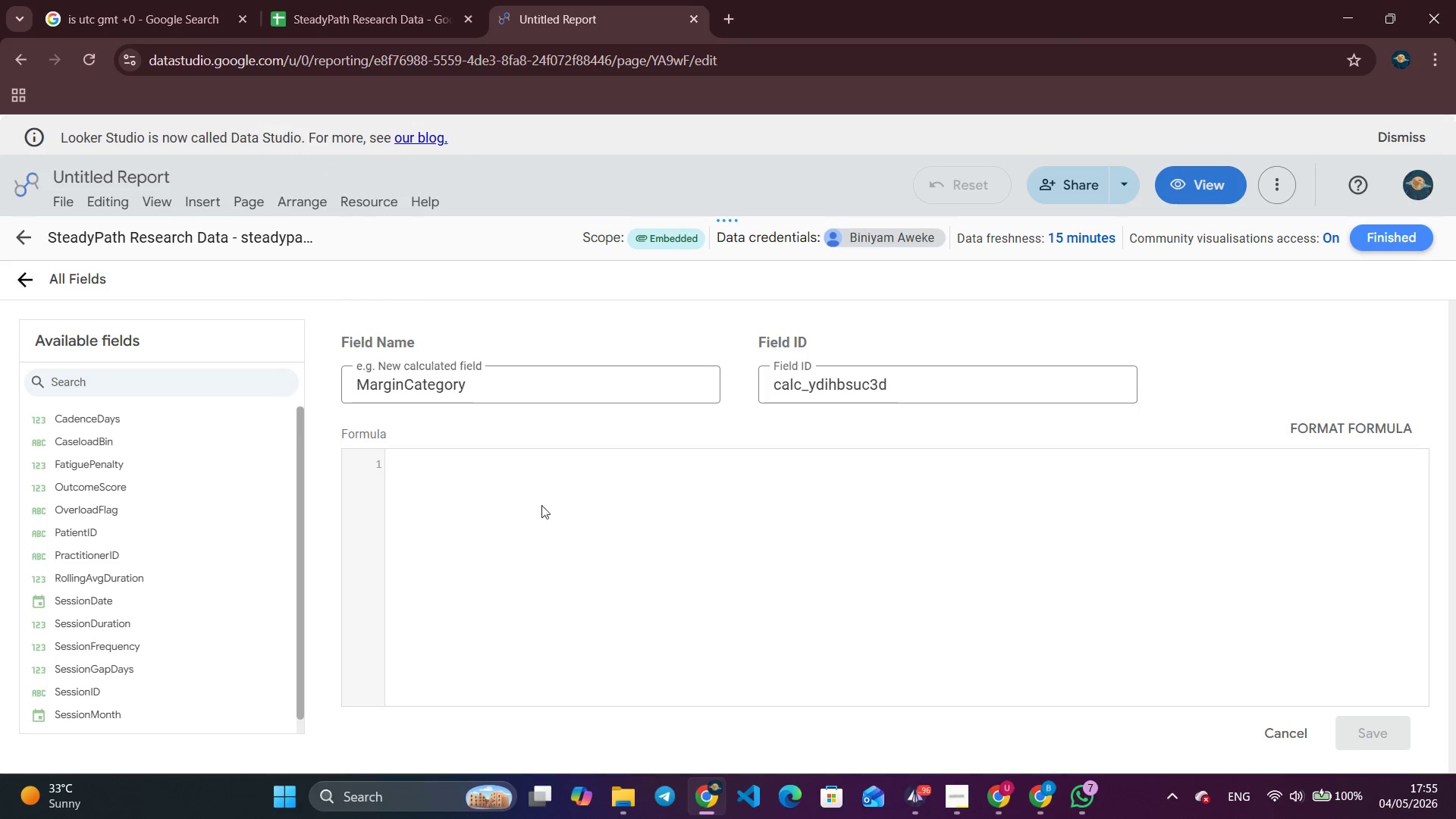 
left_click([516, 519])
 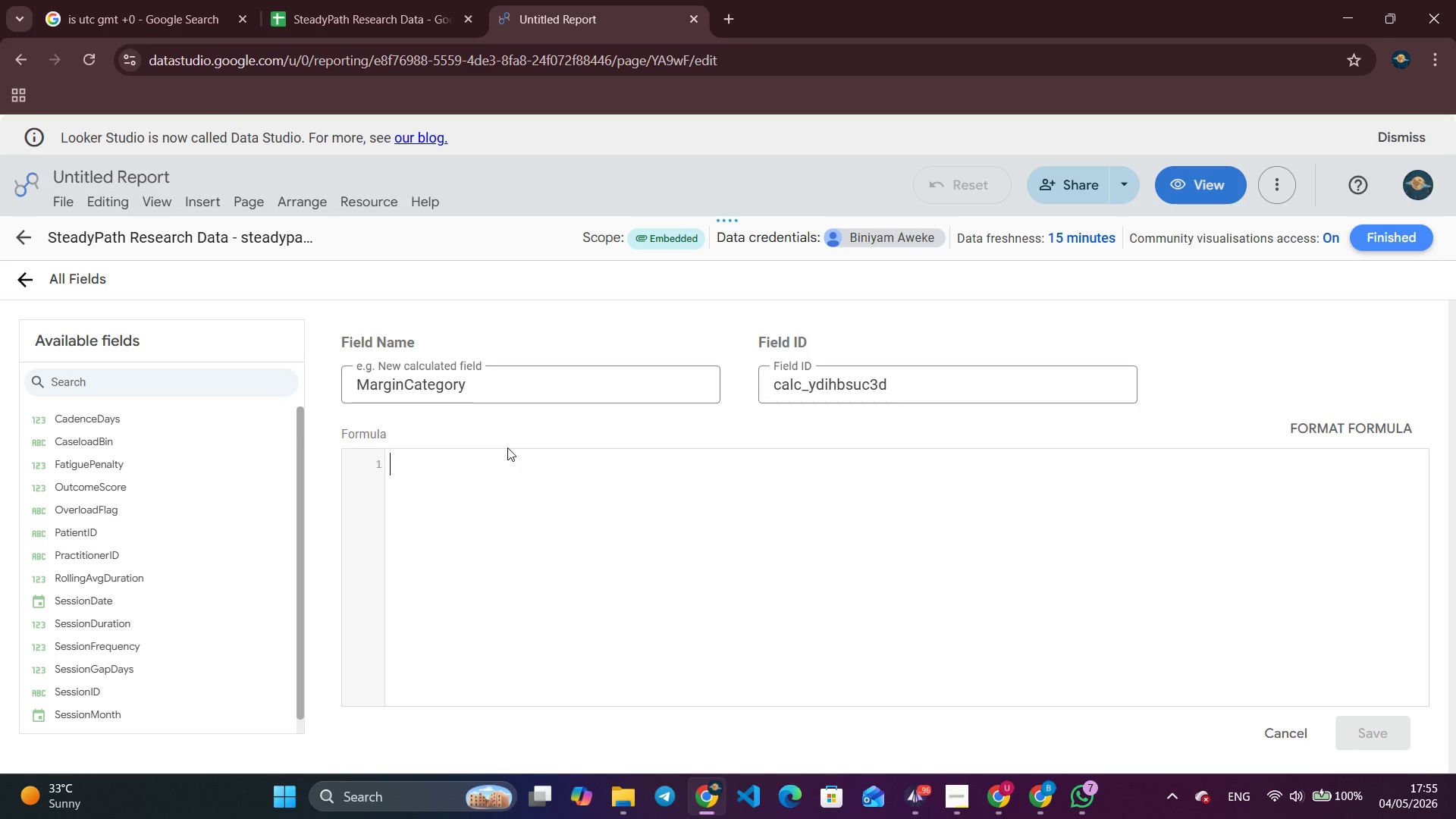 
type(if)
 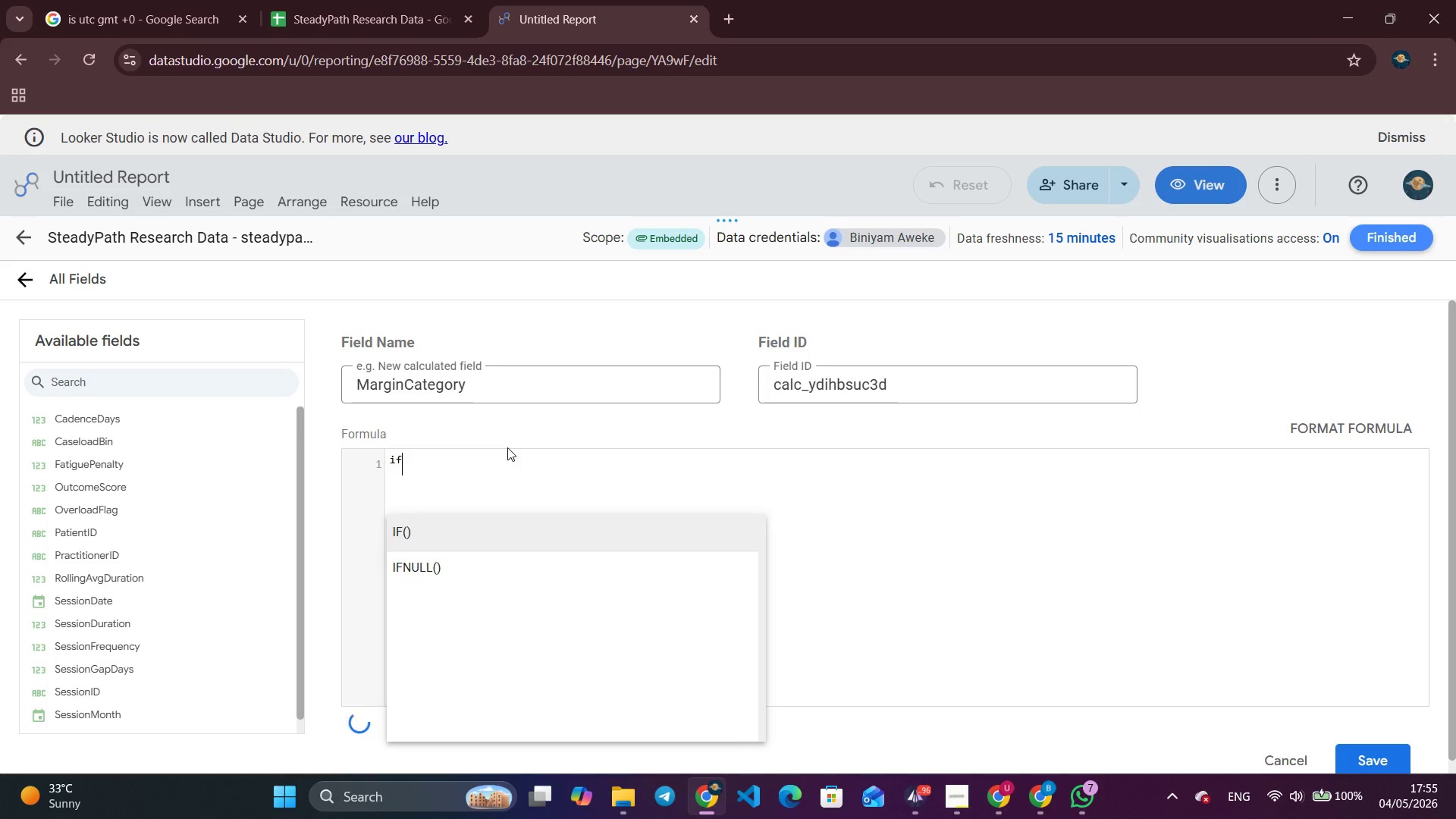 
key(Enter)
 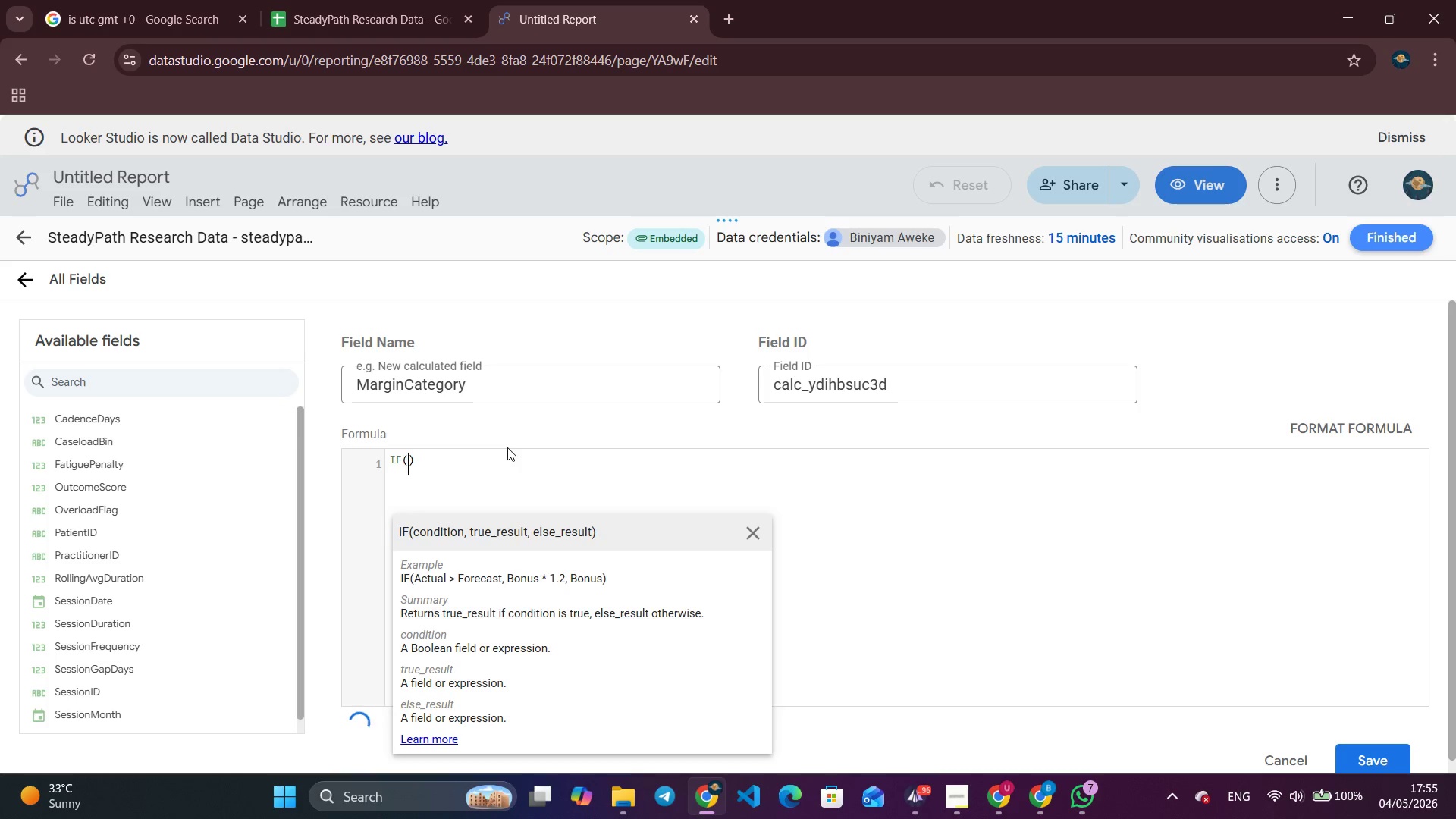 
type(Out)
 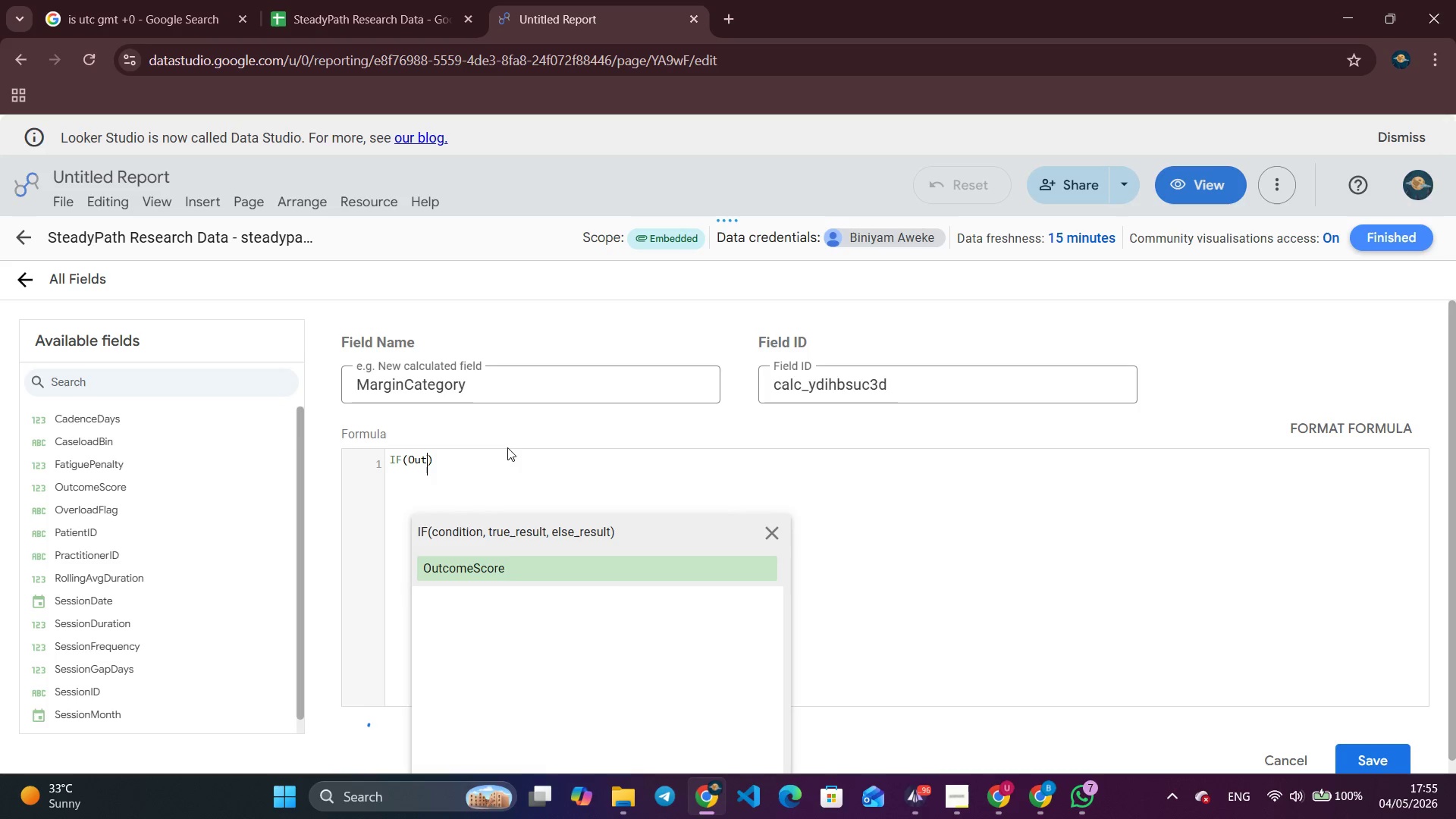 
key(Enter)
 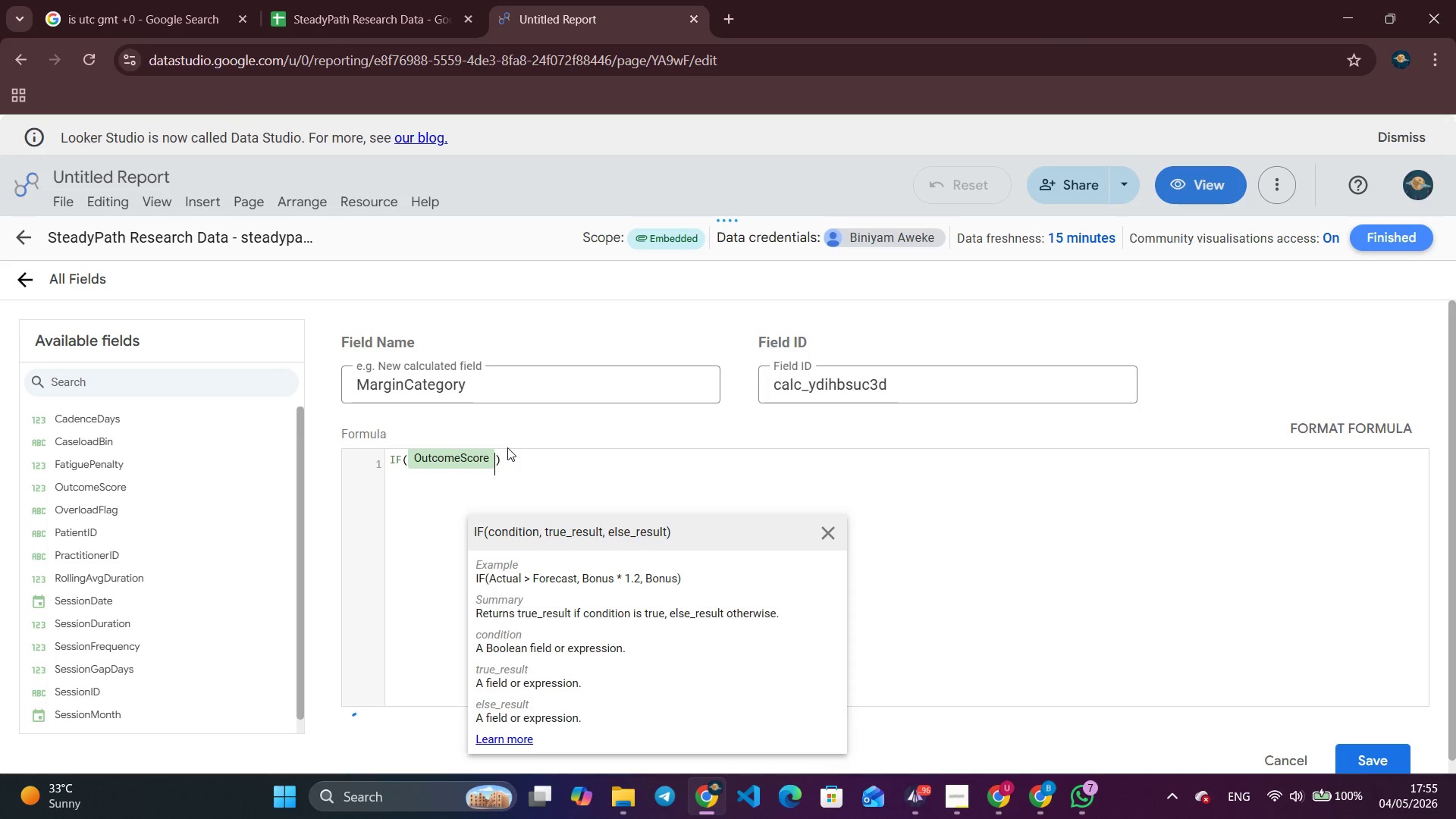 
key(Space)
 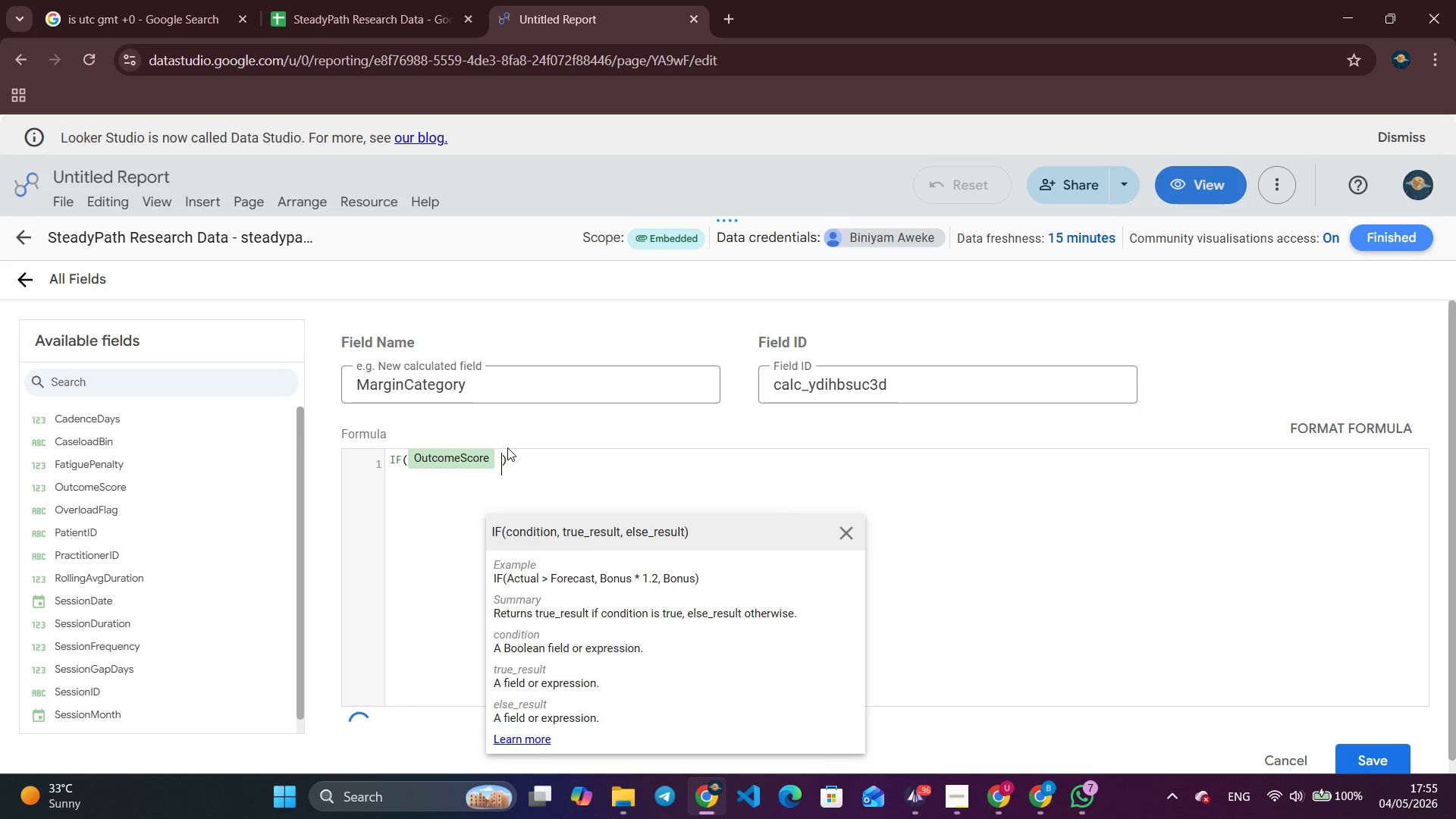 
key(Shift+Period)
 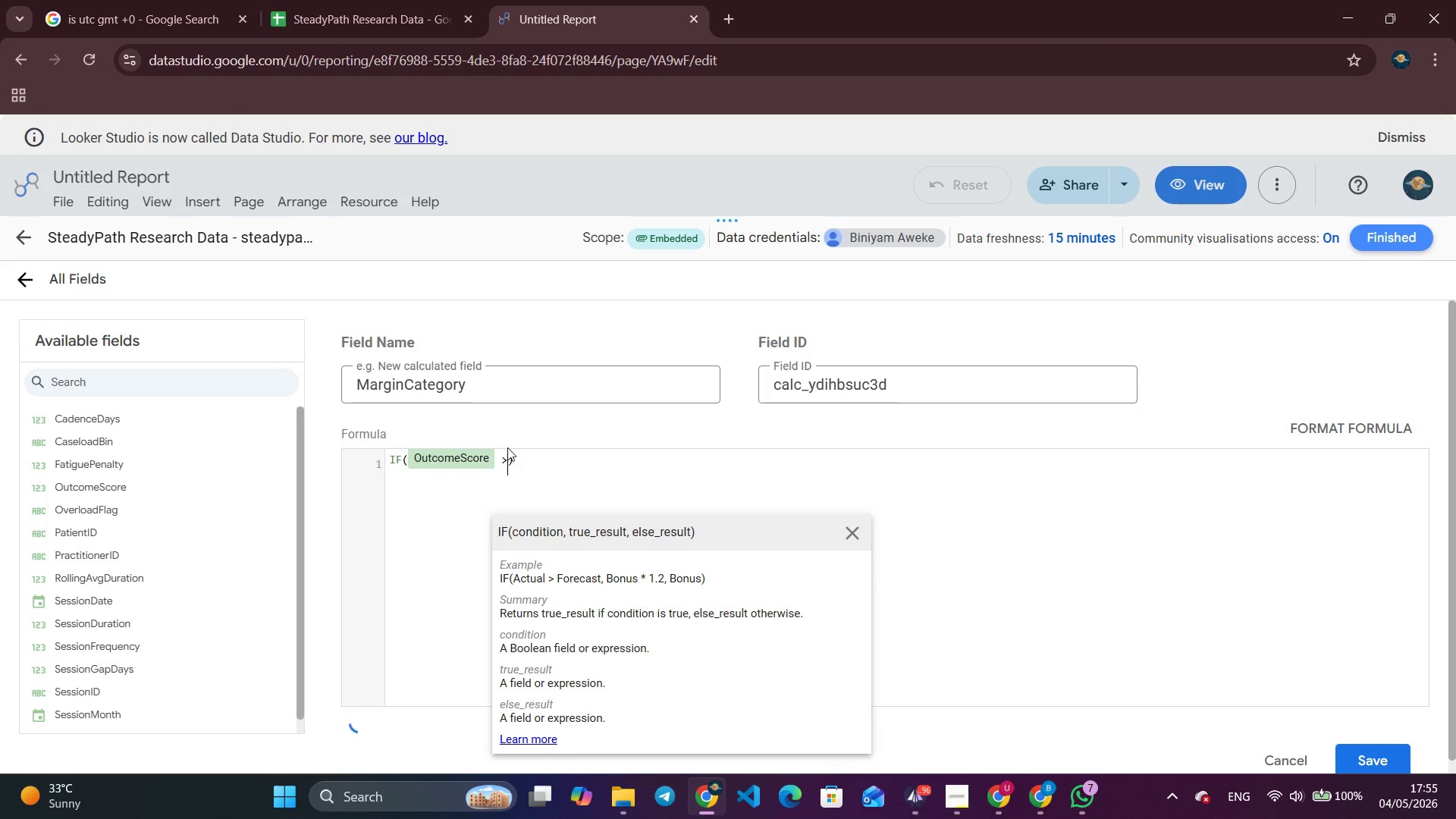 
key(Equal)
 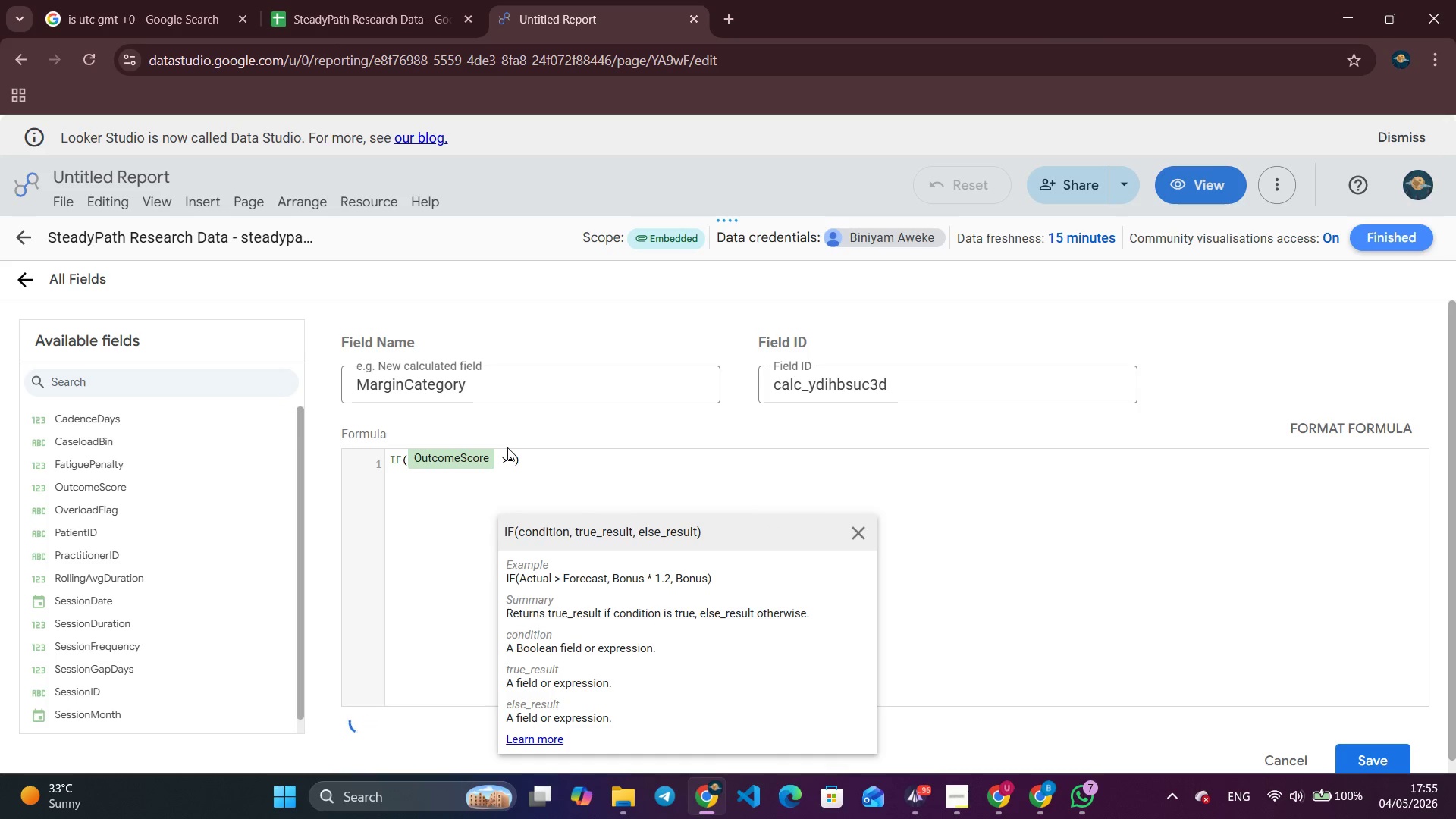 
key(Space)
 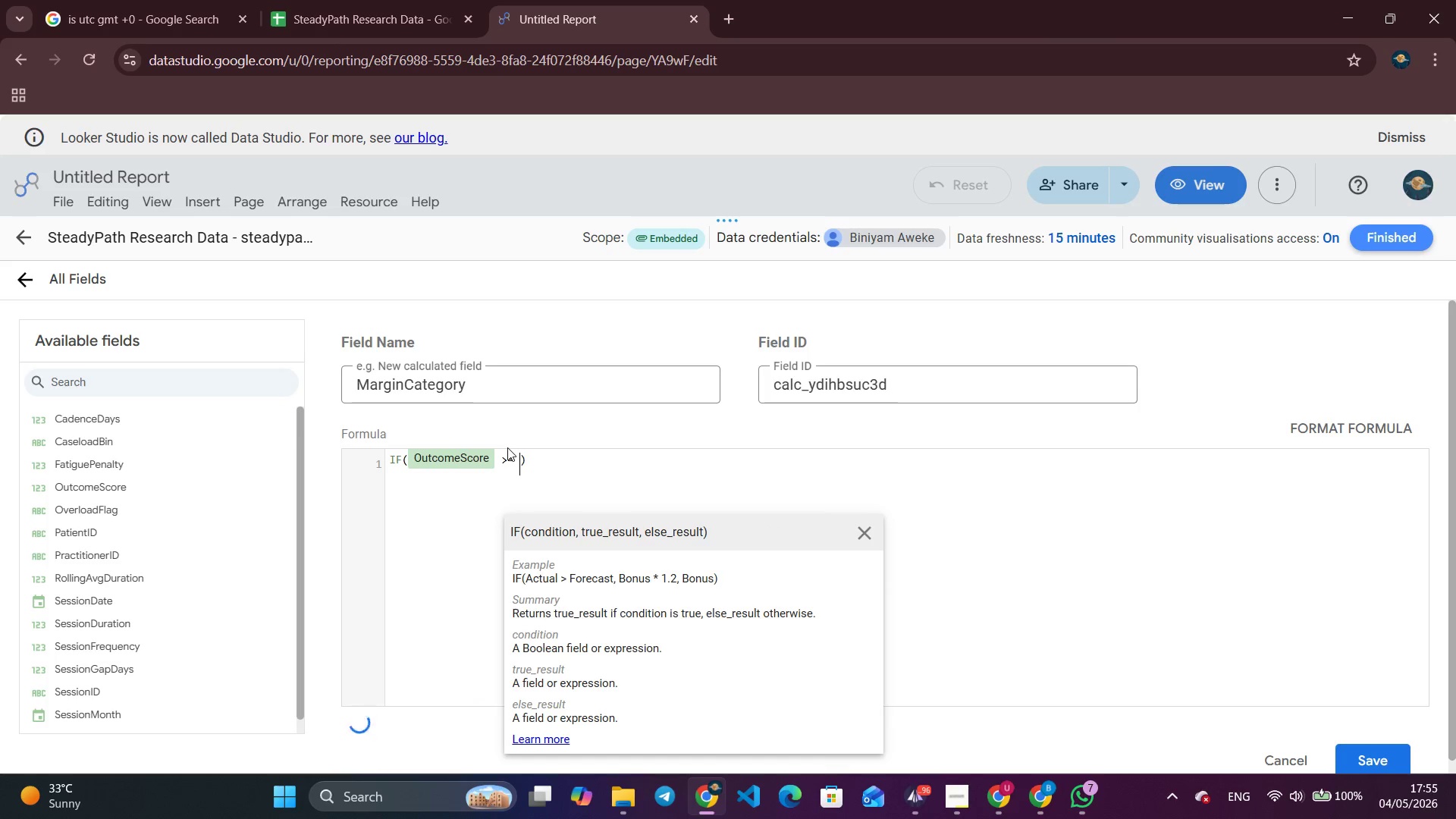 
key(9)
 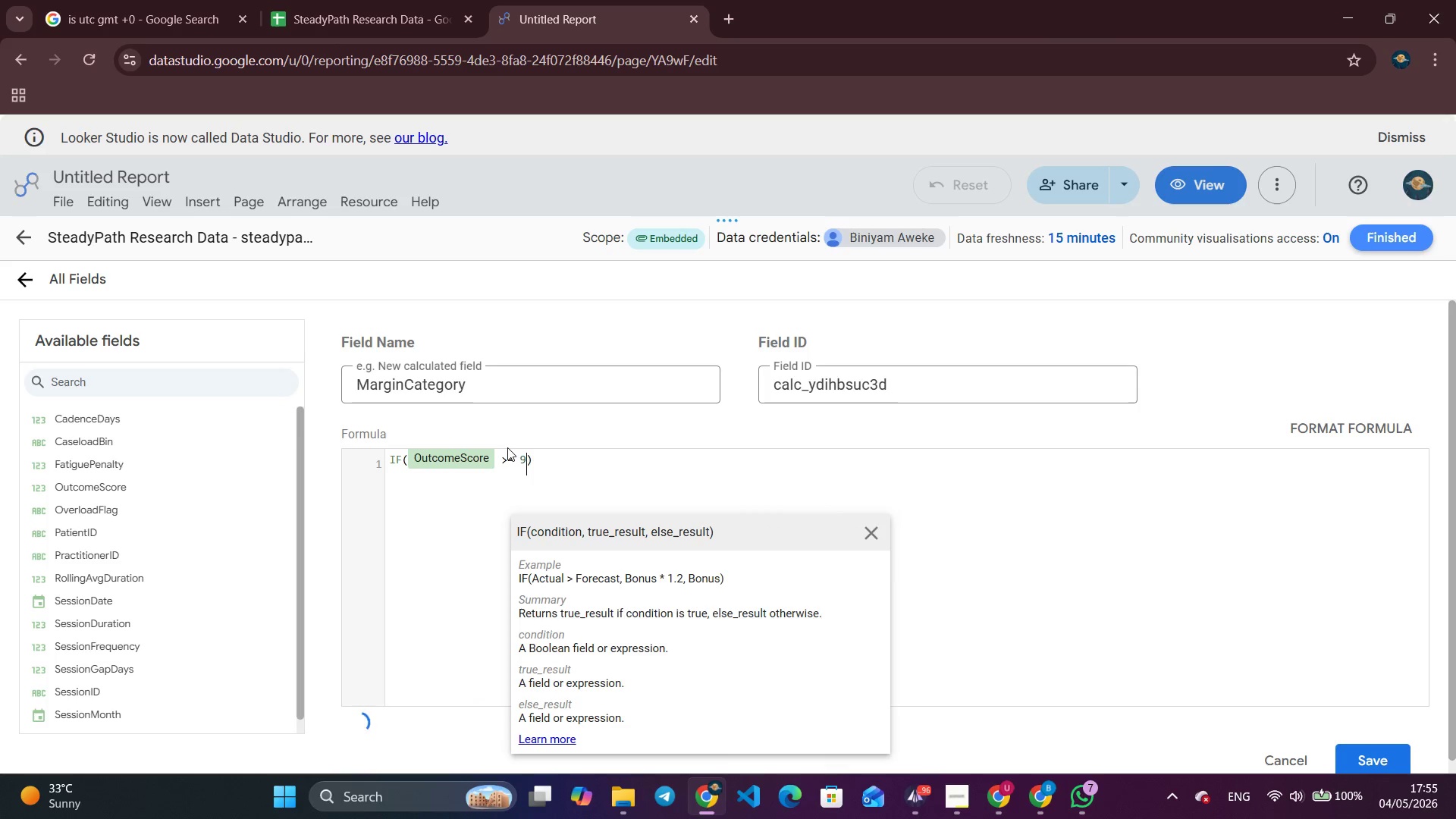 
key(Backspace)
 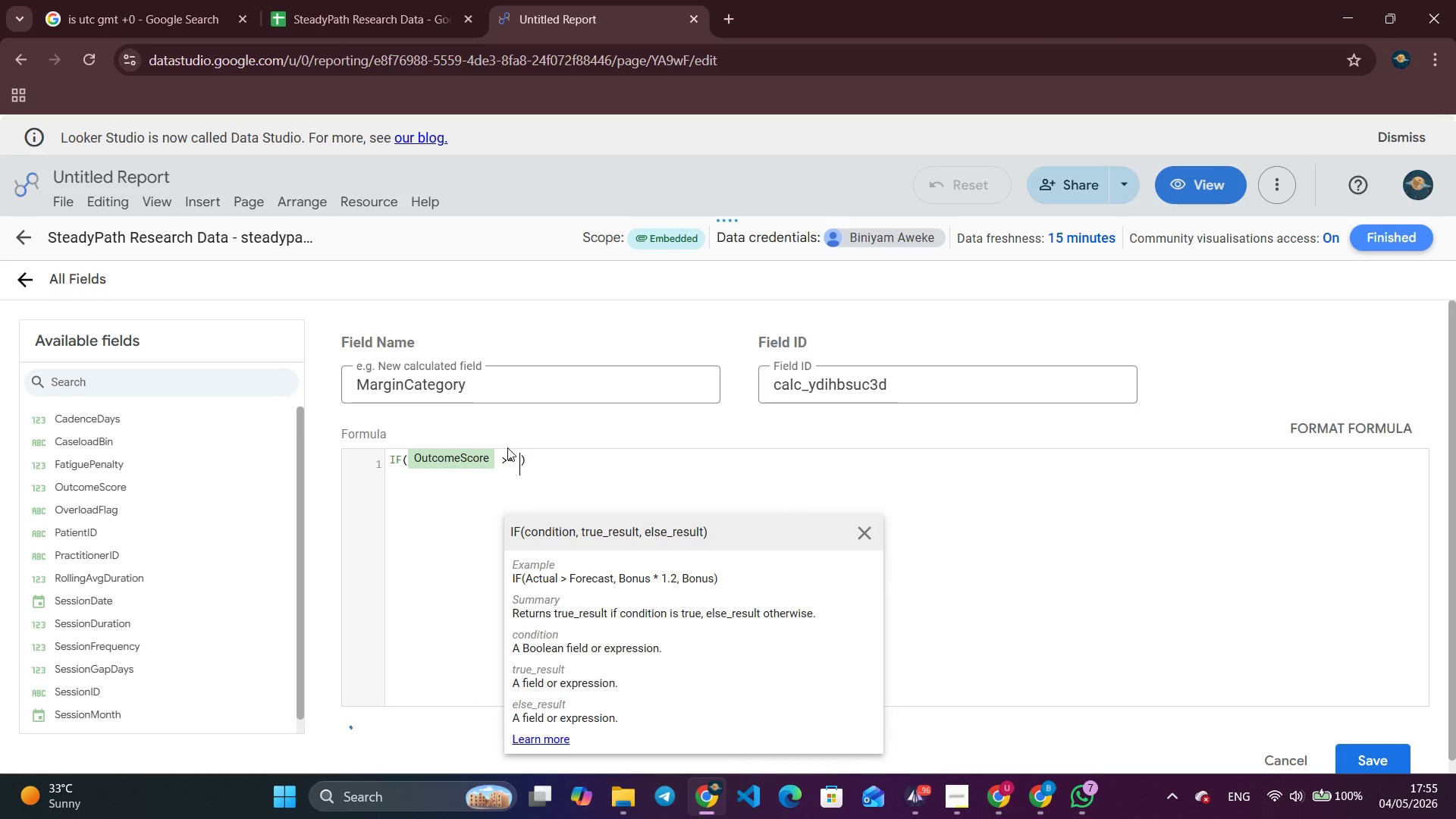 
key(7)
 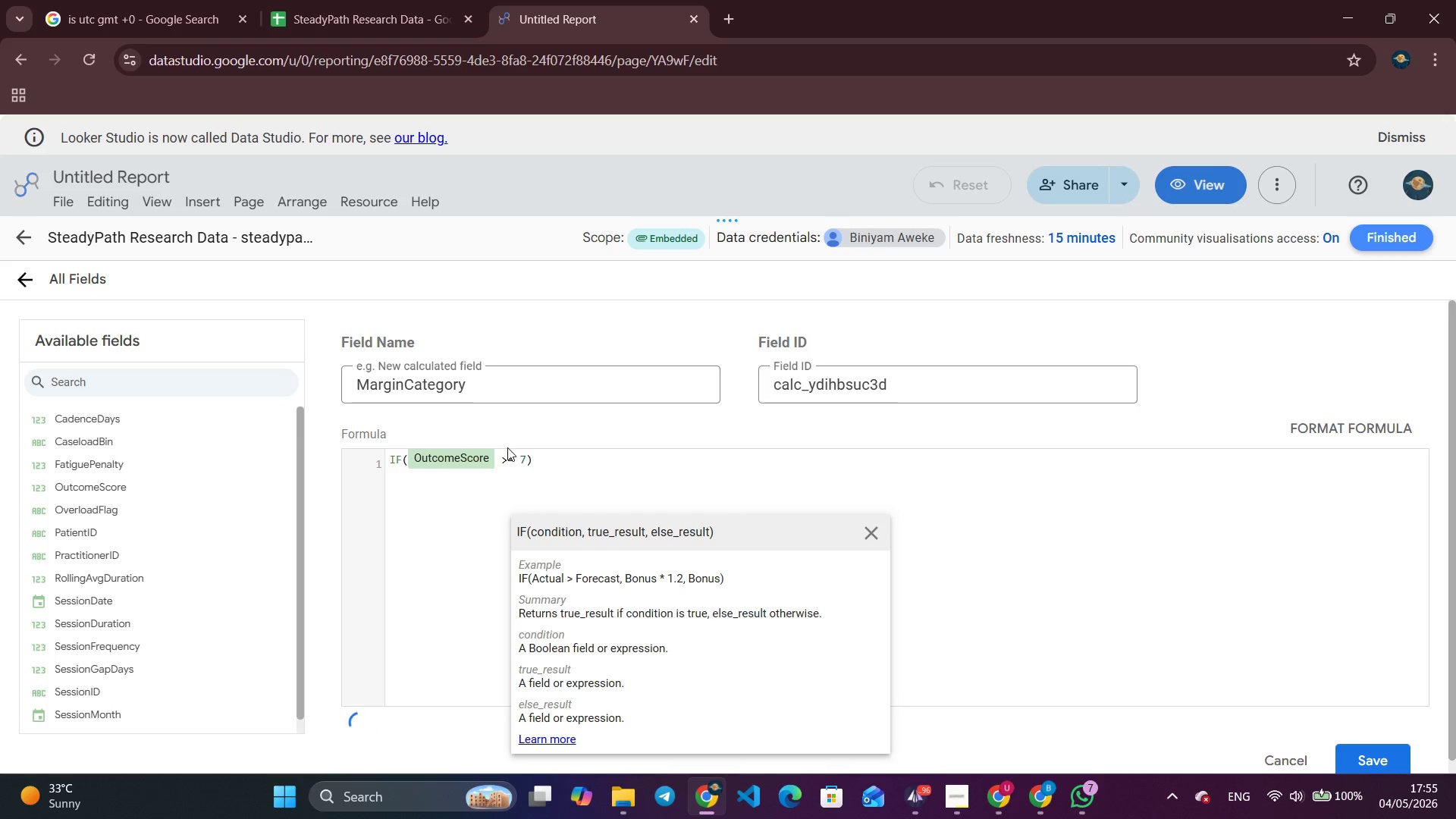 
key(Comma)
 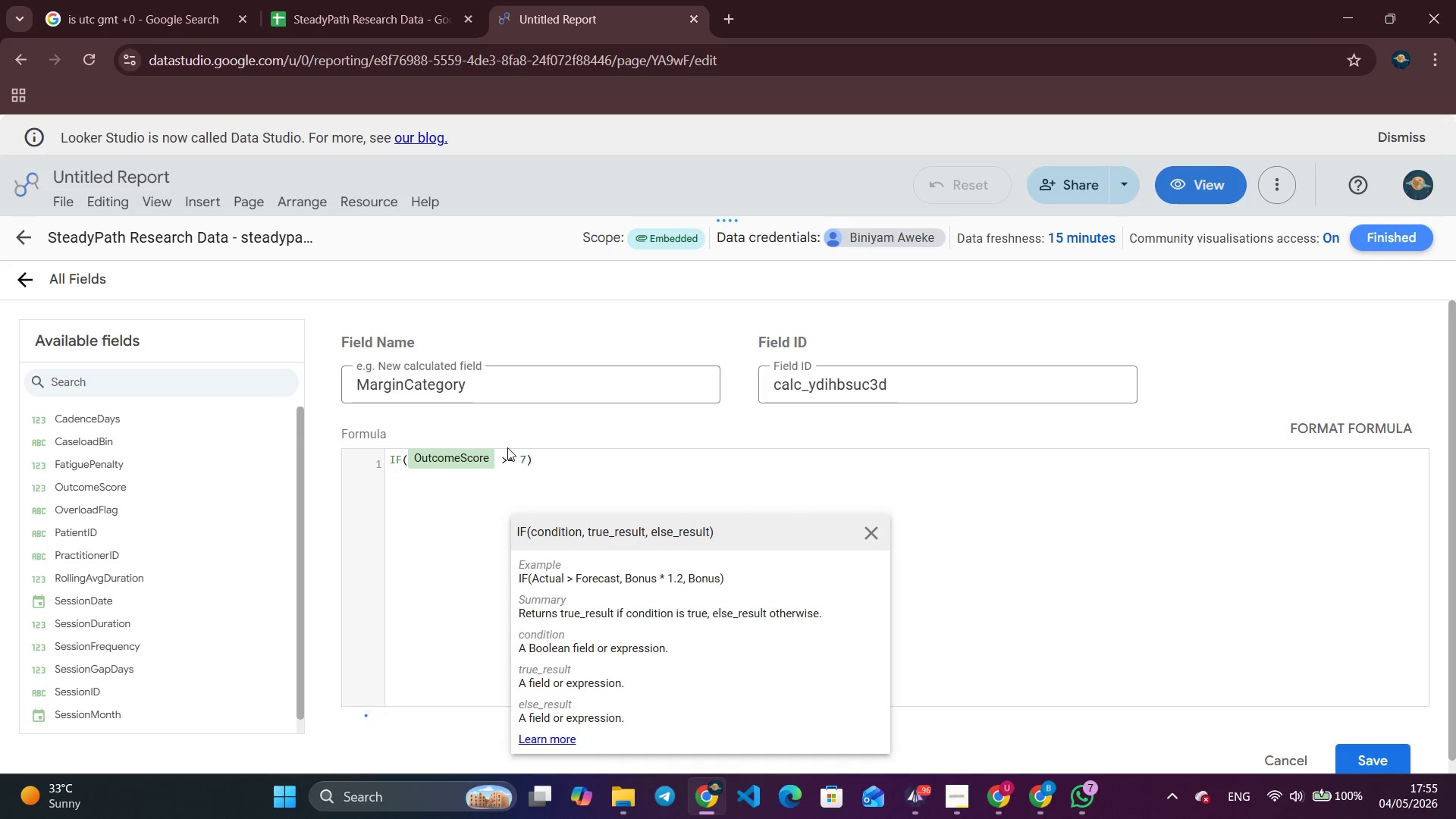 
key(Space)
 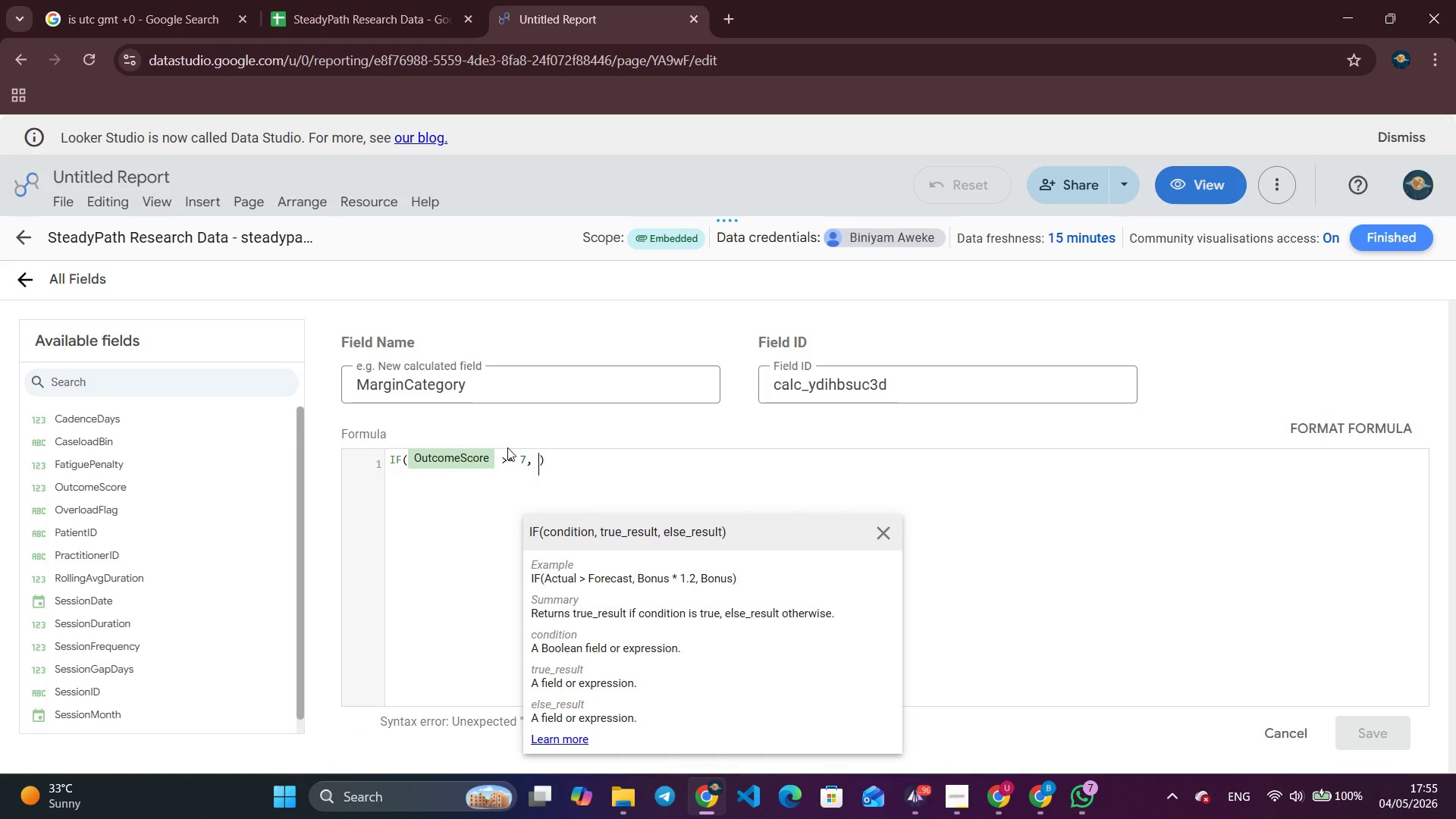 
wait(6.14)
 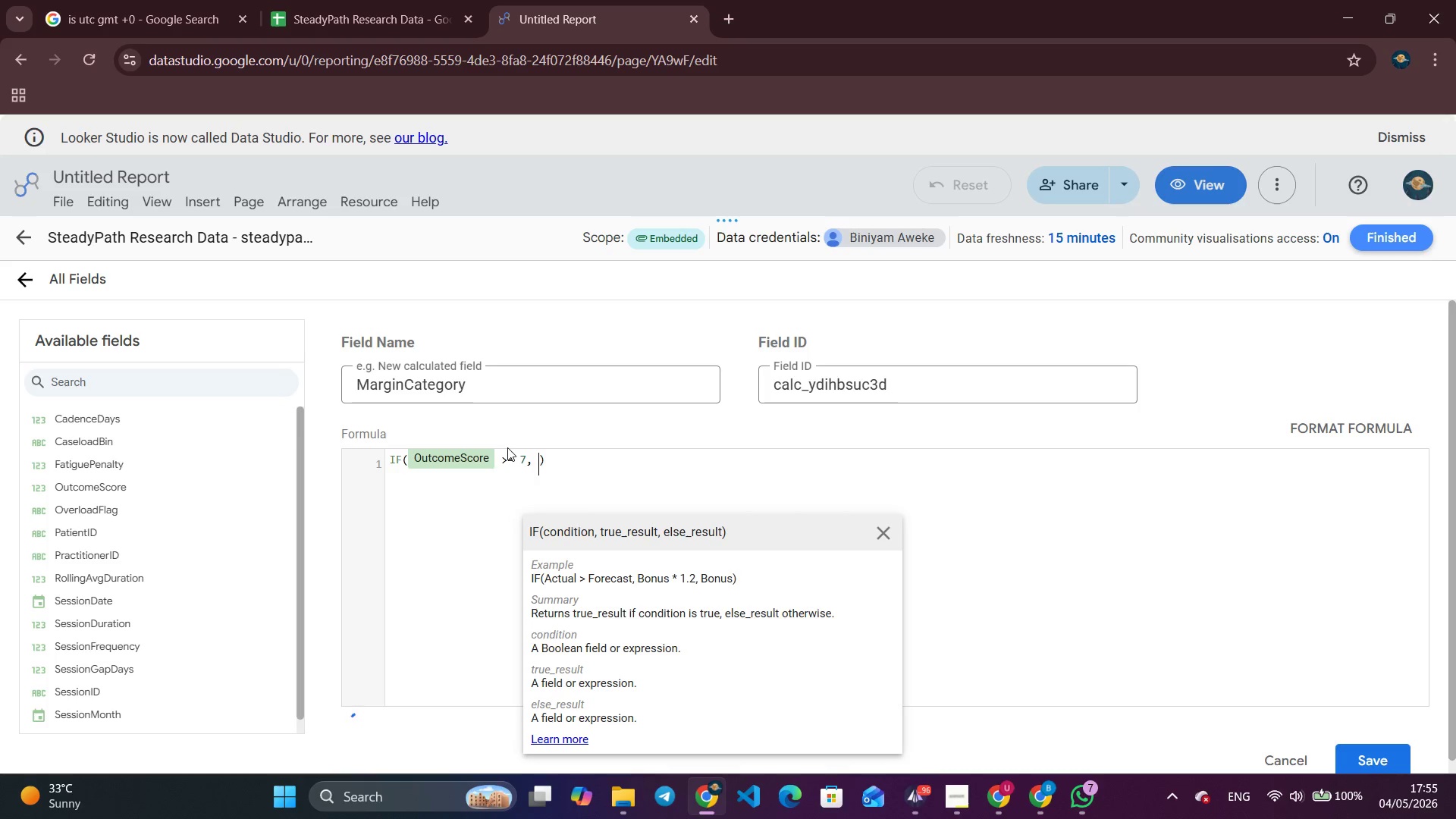 
type("High Pr)
key(Backspace)
type(erforming)
key(Tab)
key(Tab)
key(Tab)
 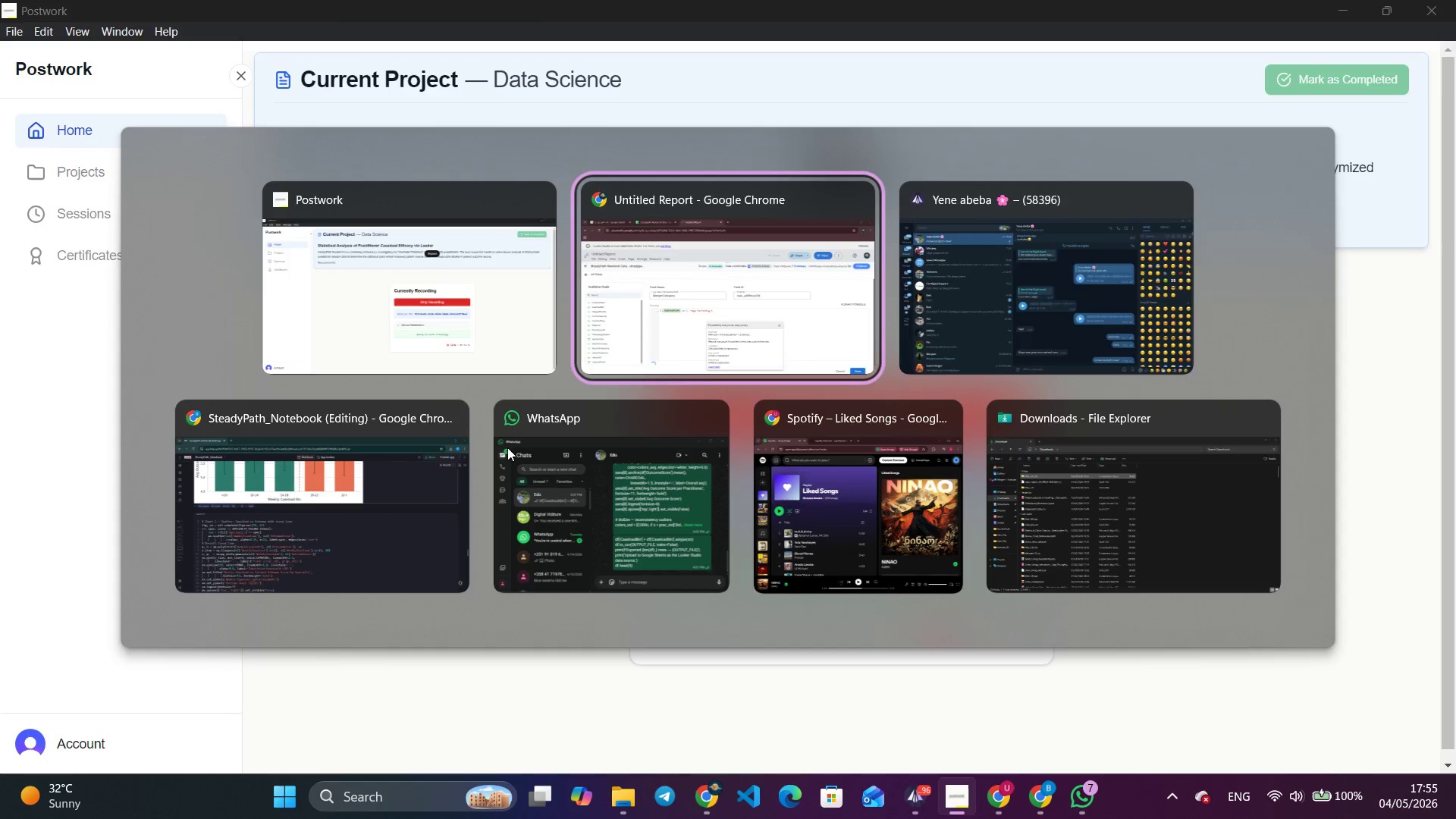 
 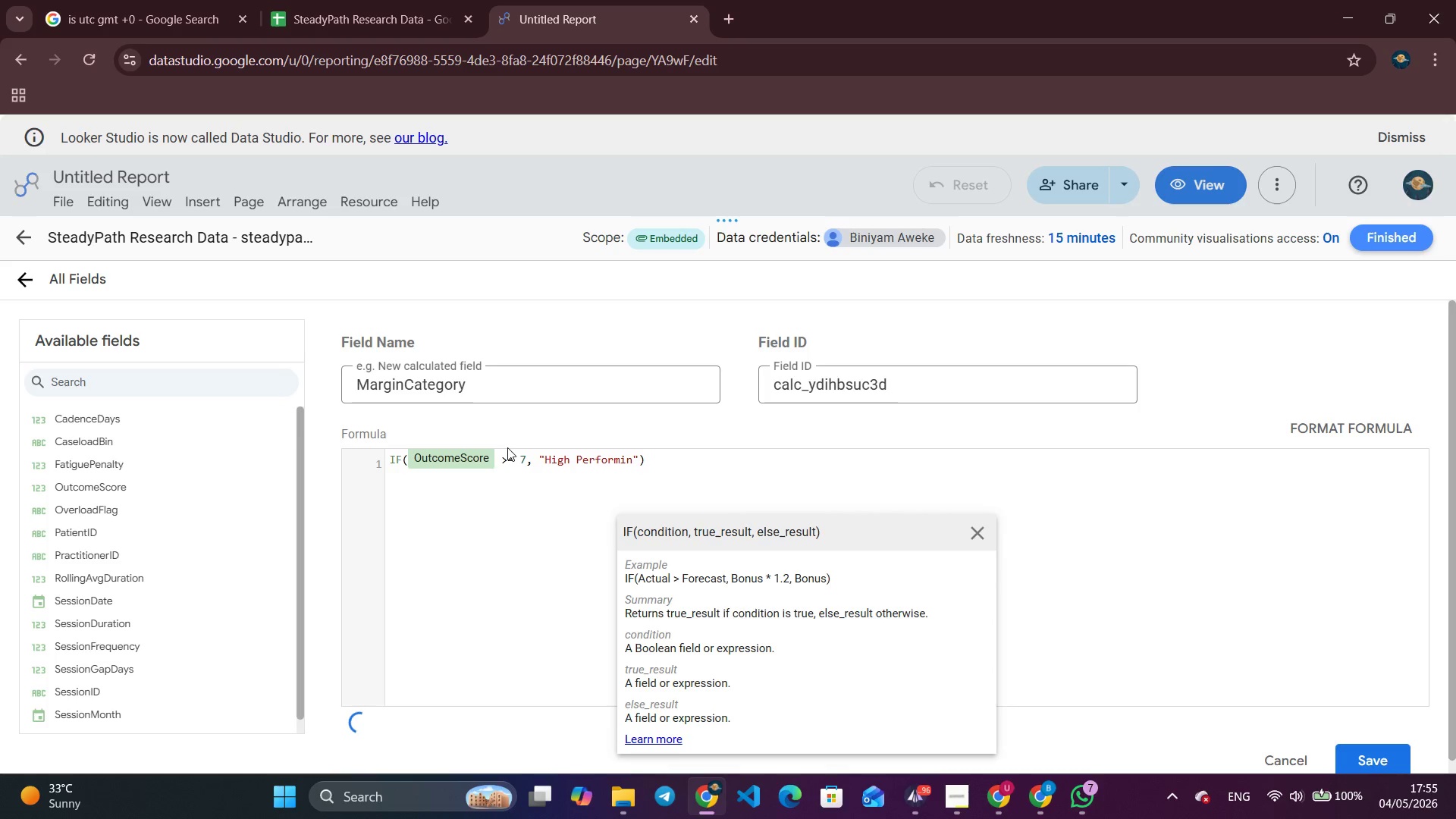 
hold_key(key=AltLeft, duration=0.92)